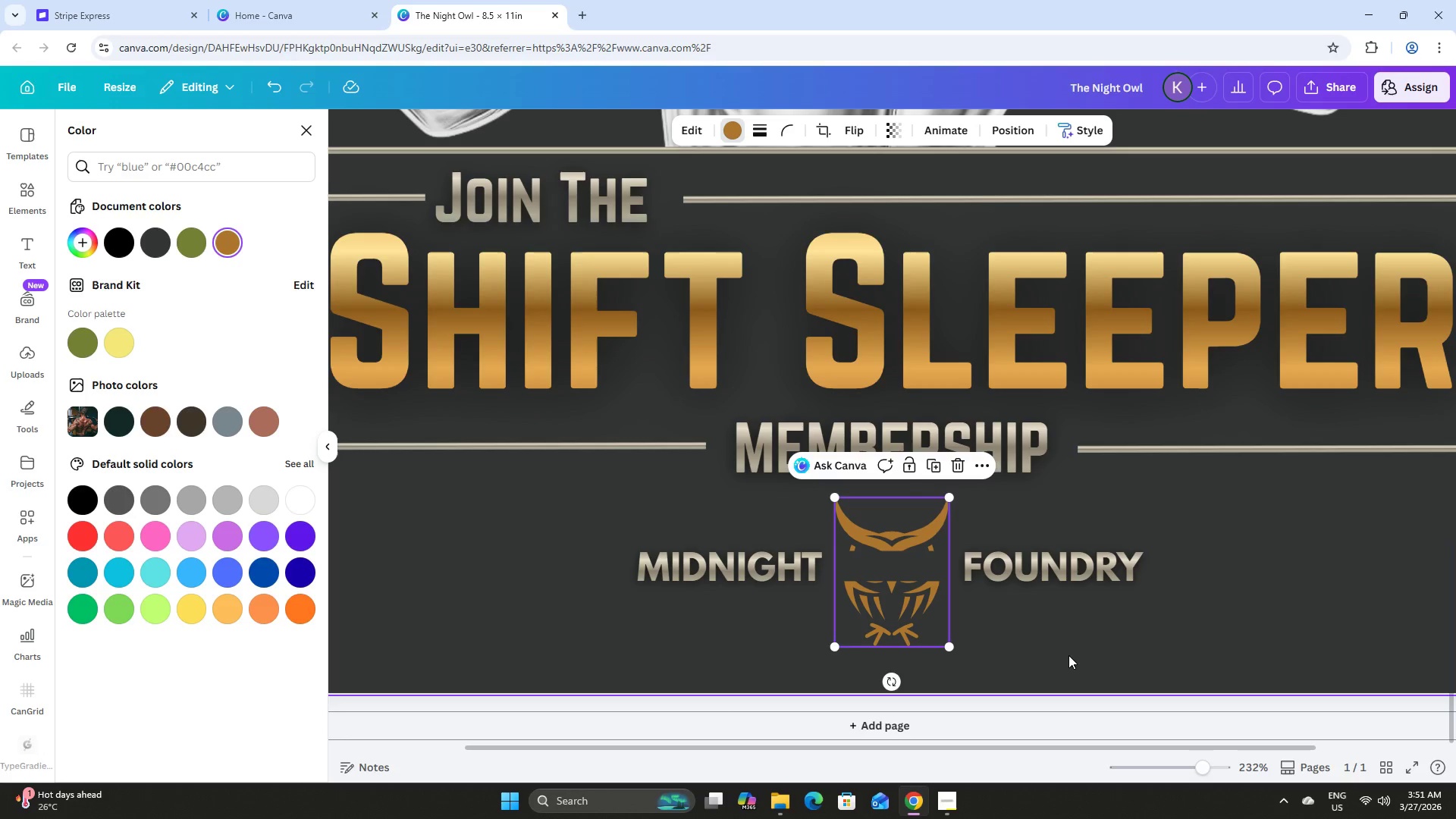 
key(ArrowUp)
 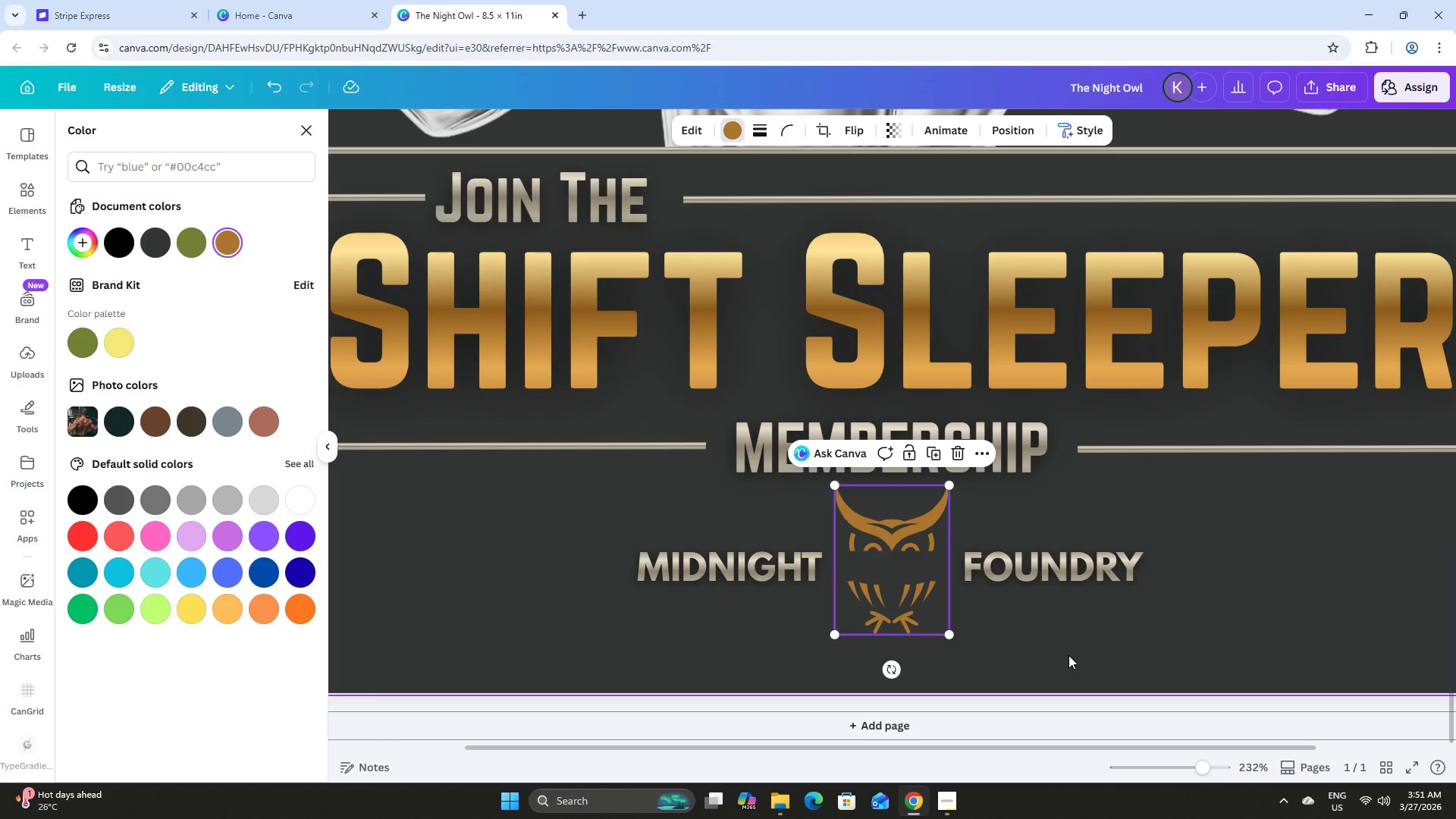 
key(ArrowUp)
 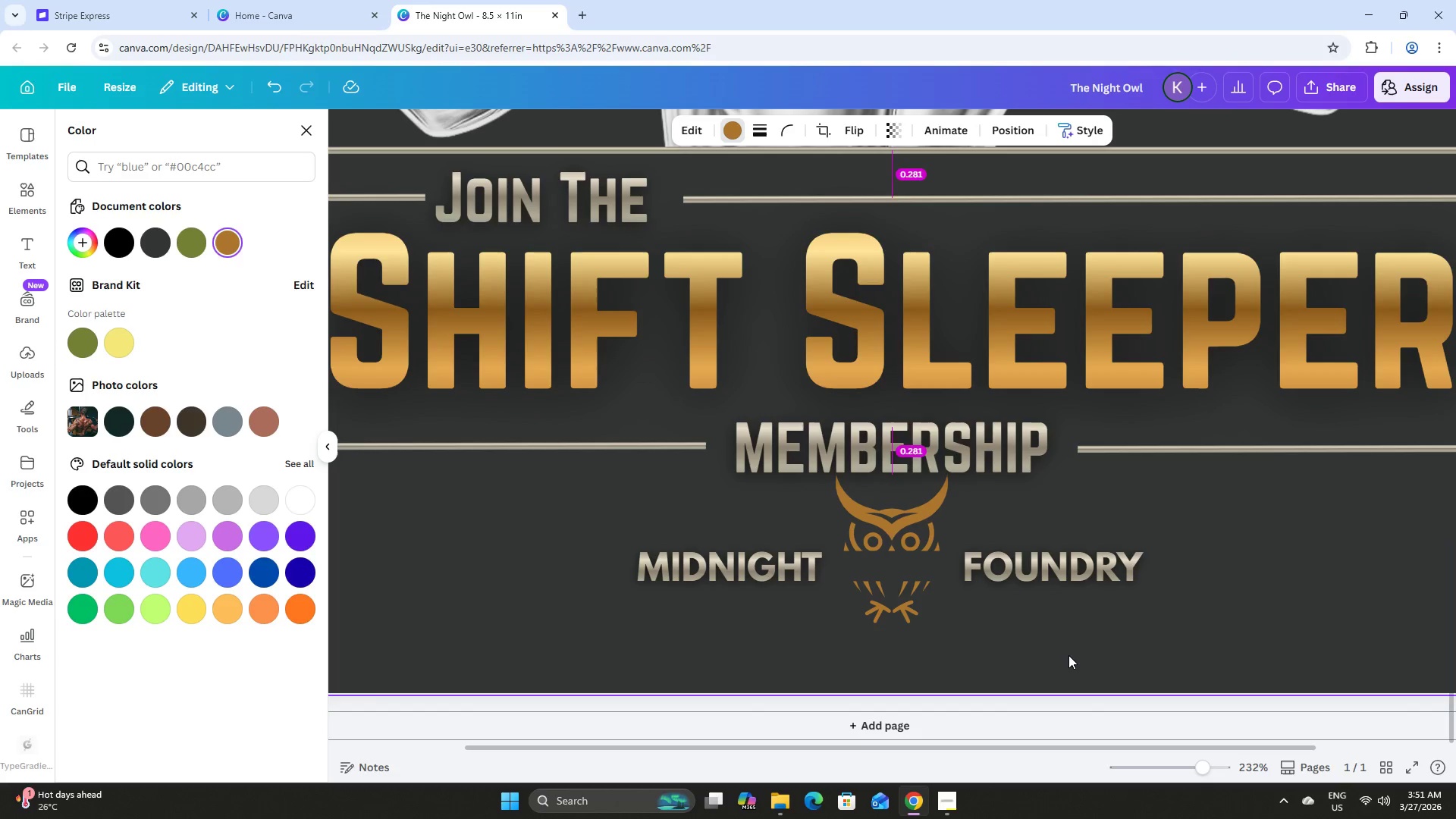 
key(ArrowUp)
 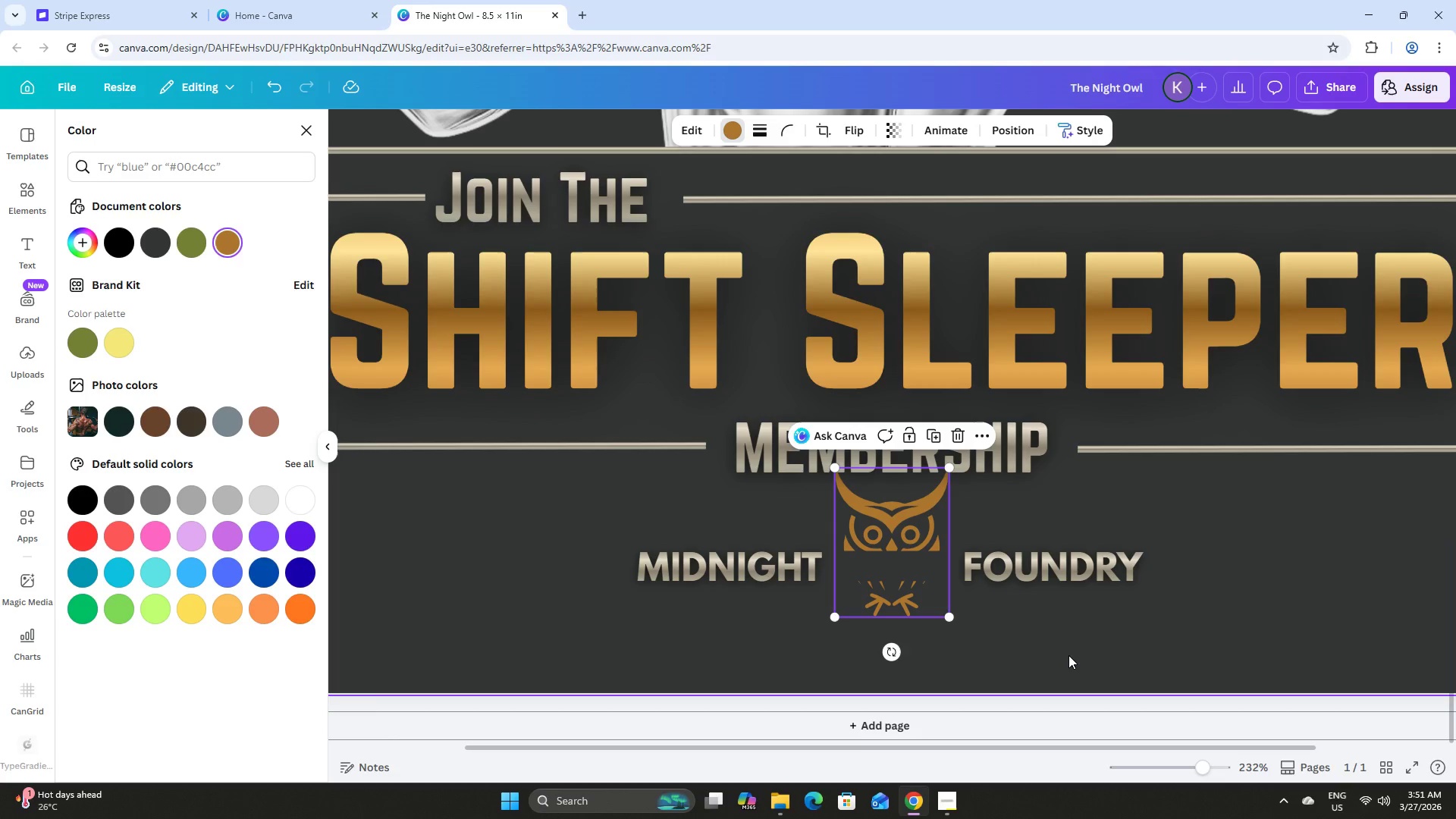 
key(ArrowUp)
 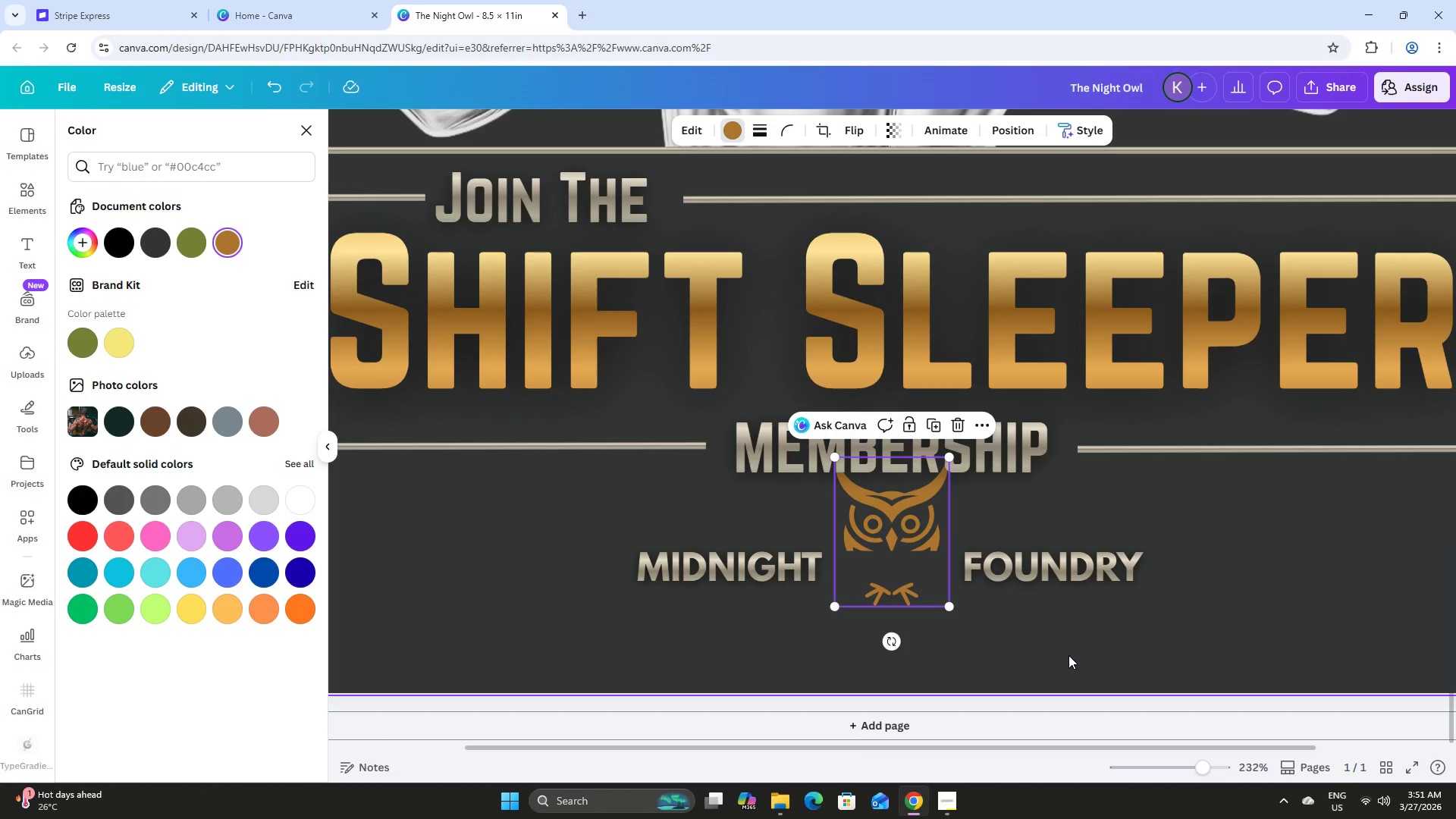 
key(ArrowUp)
 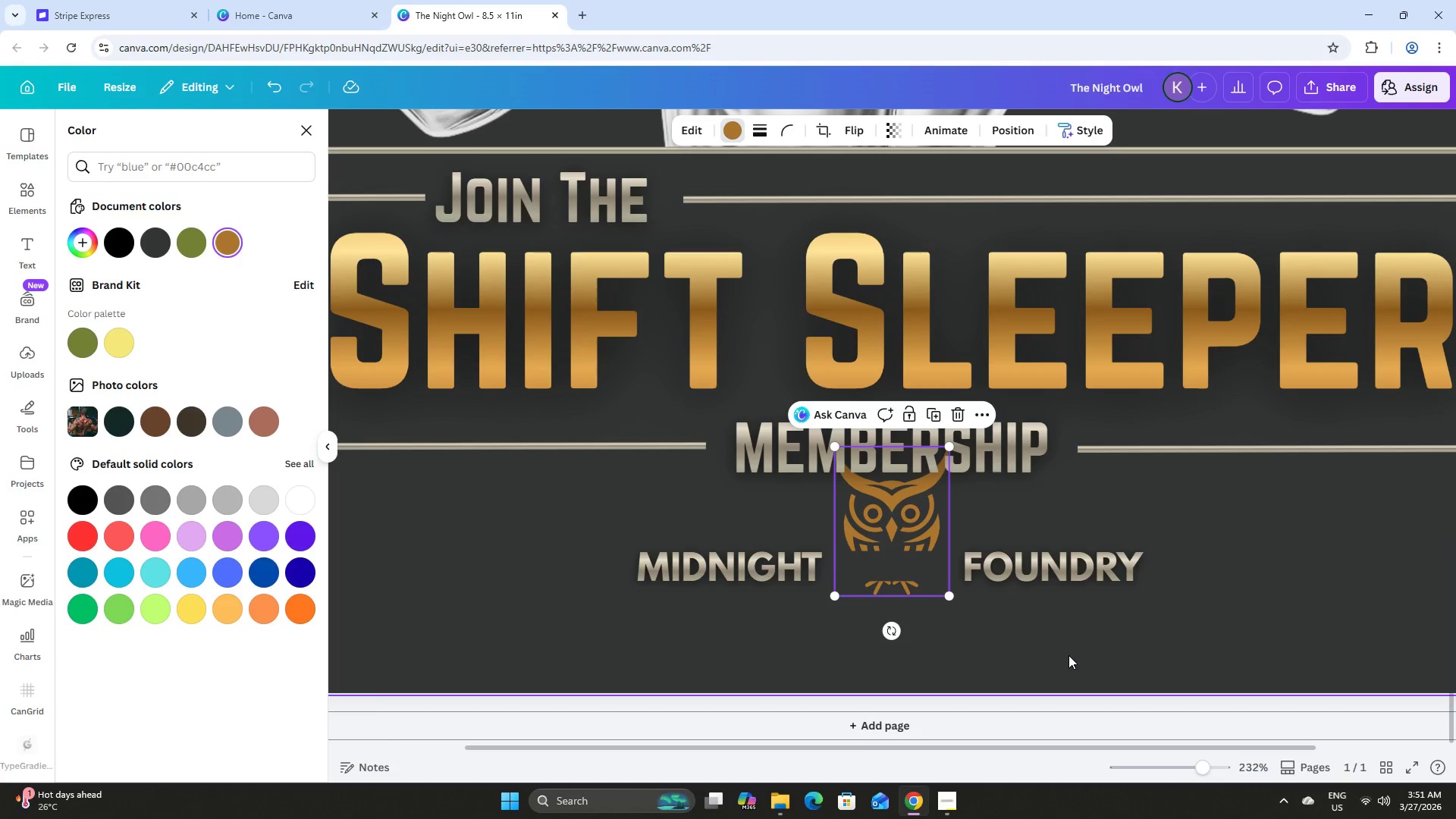 
key(ArrowUp)
 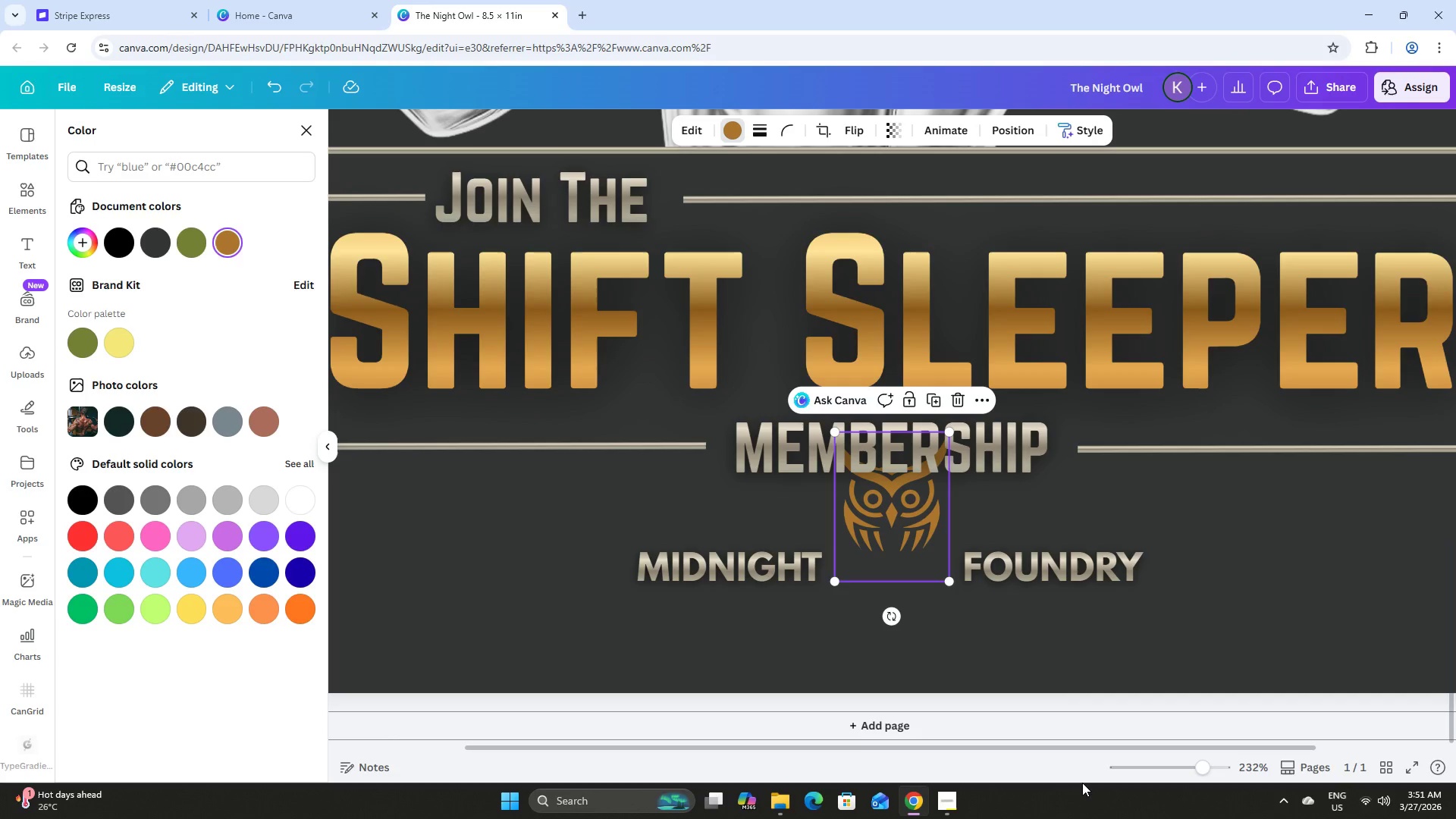 
left_click([985, 623])
 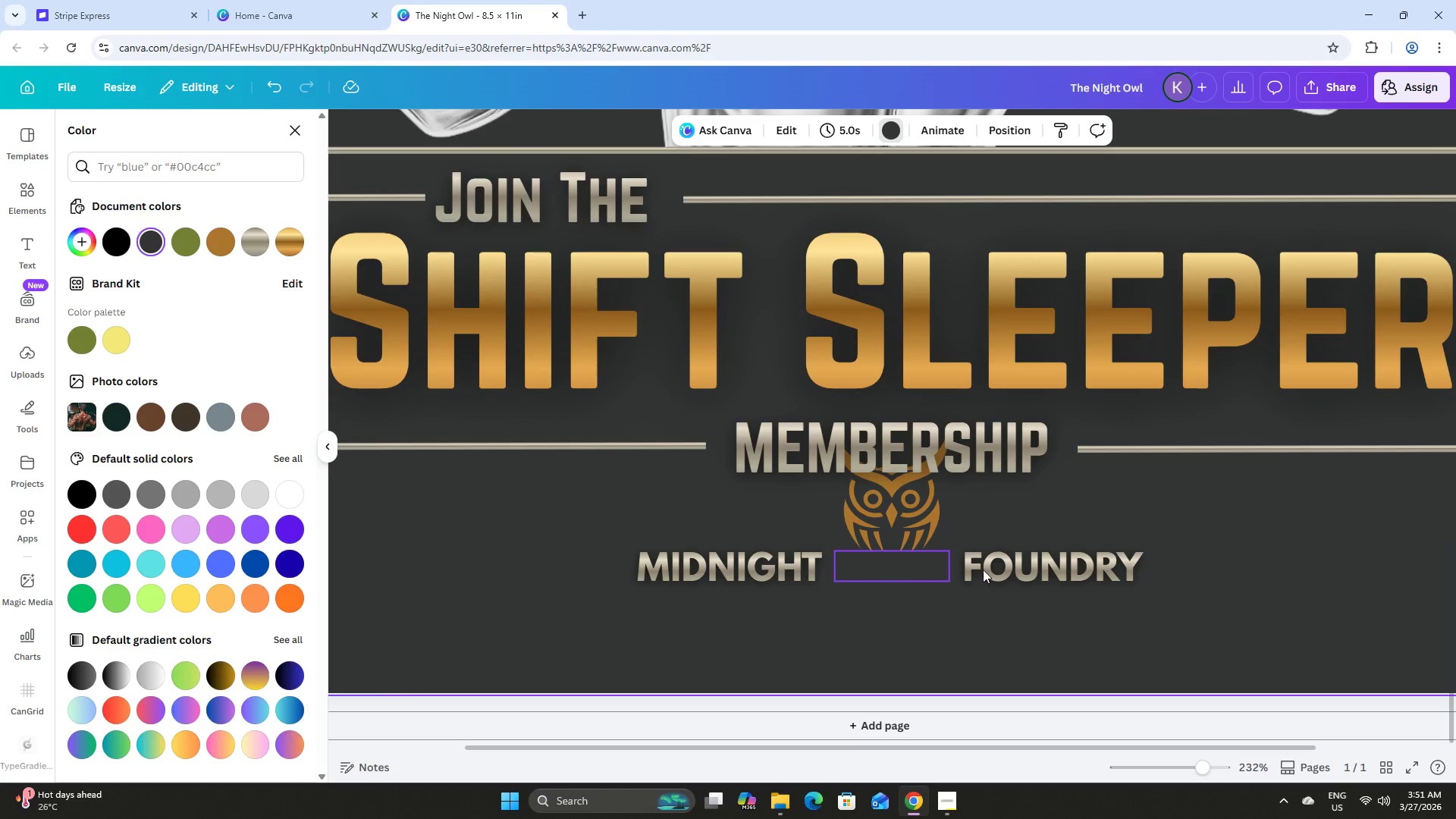 
left_click([1008, 569])
 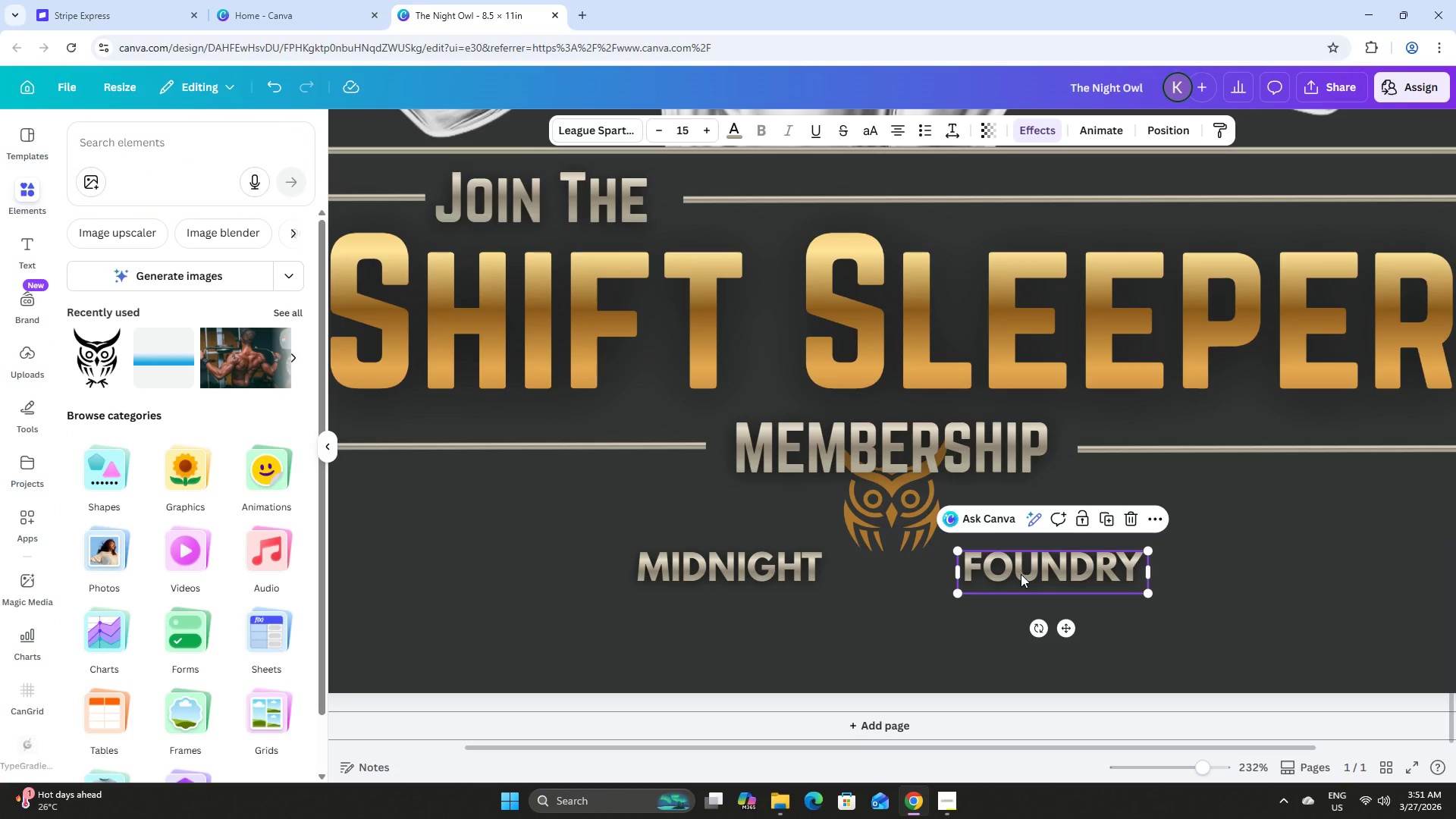 
left_click([1129, 519])
 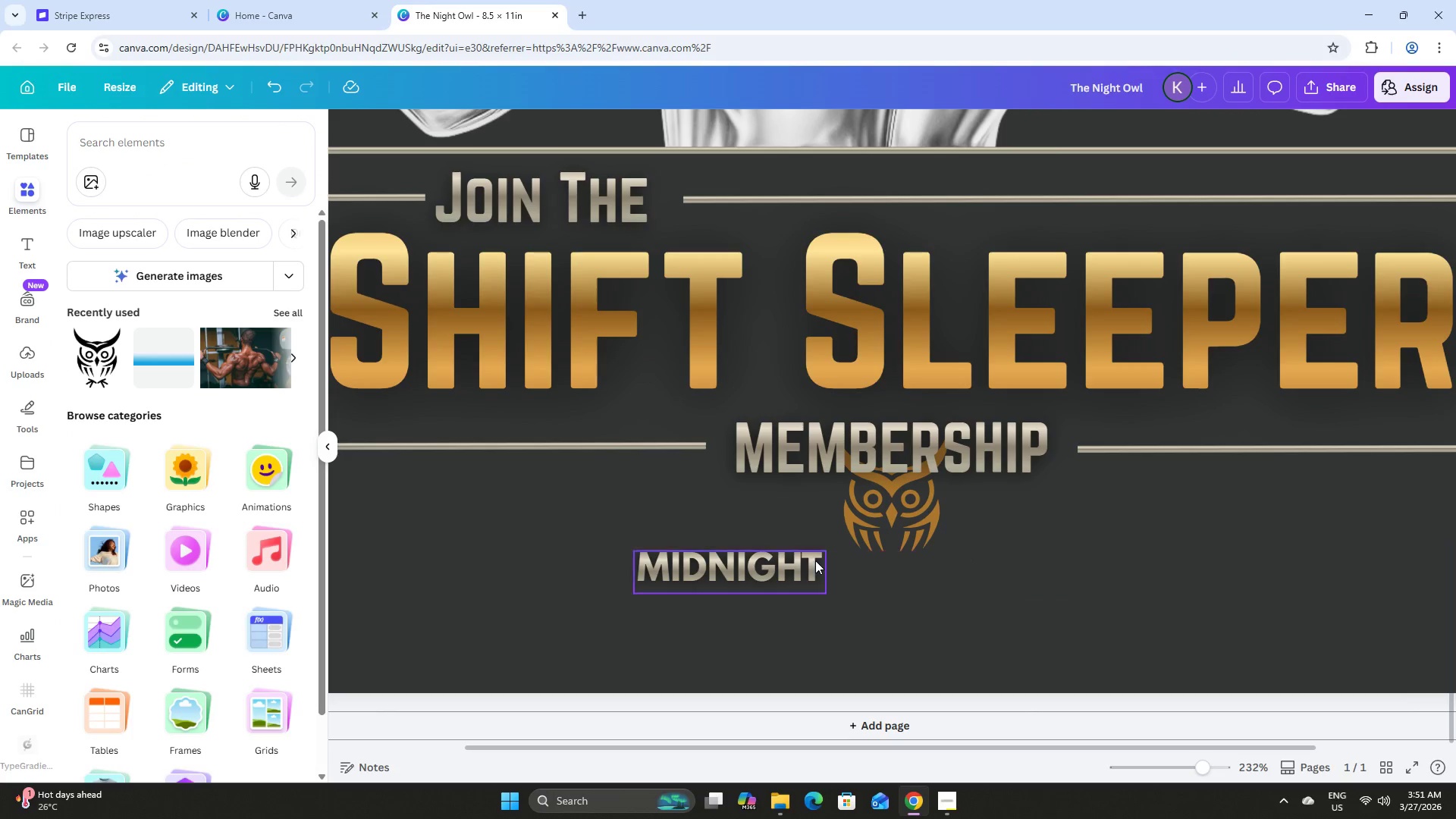 
double_click([815, 560])
 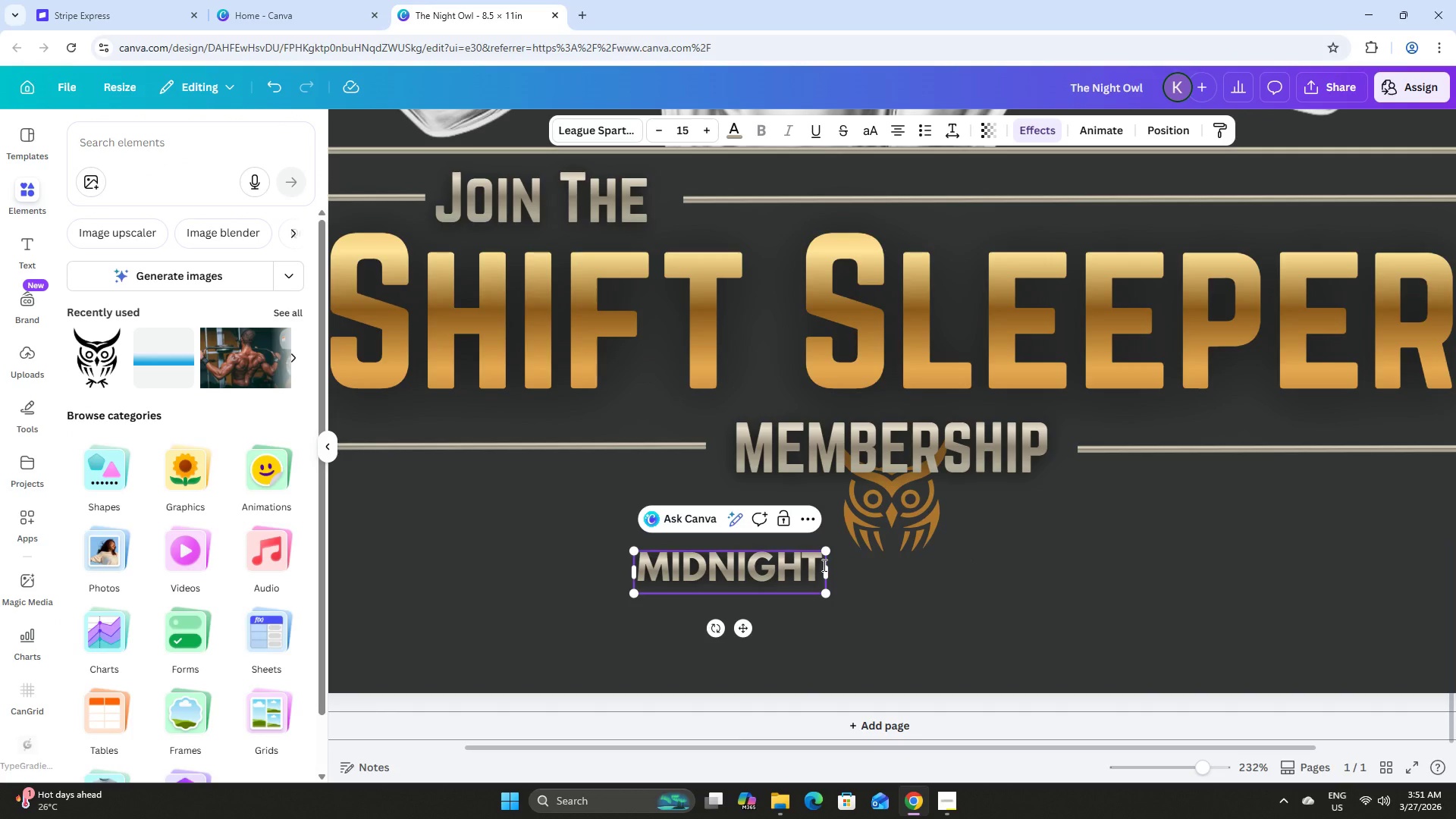 
type( IRON FOUNDRY)
 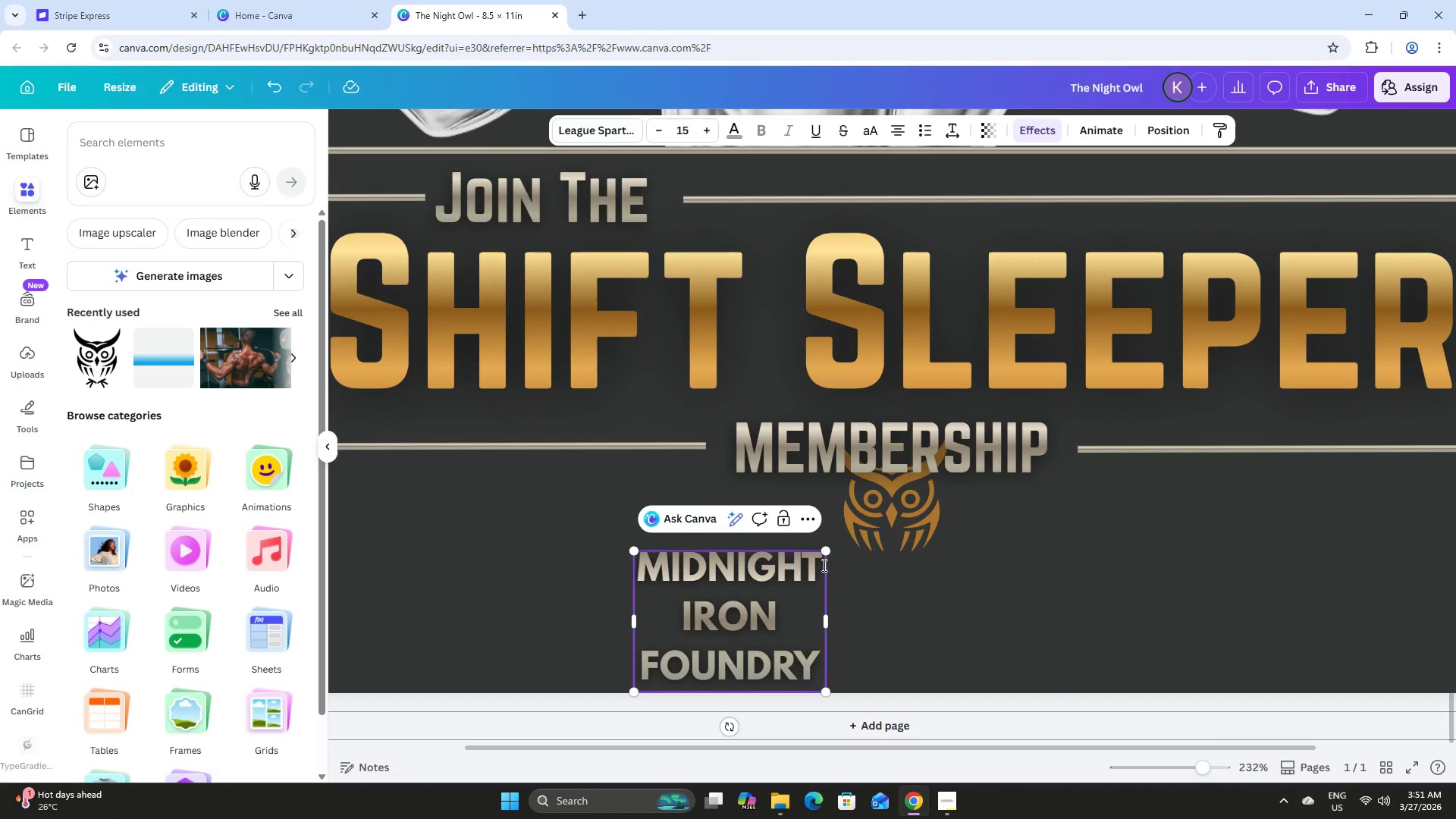 
left_click_drag(start_coordinate=[830, 620], to_coordinate=[1123, 604])
 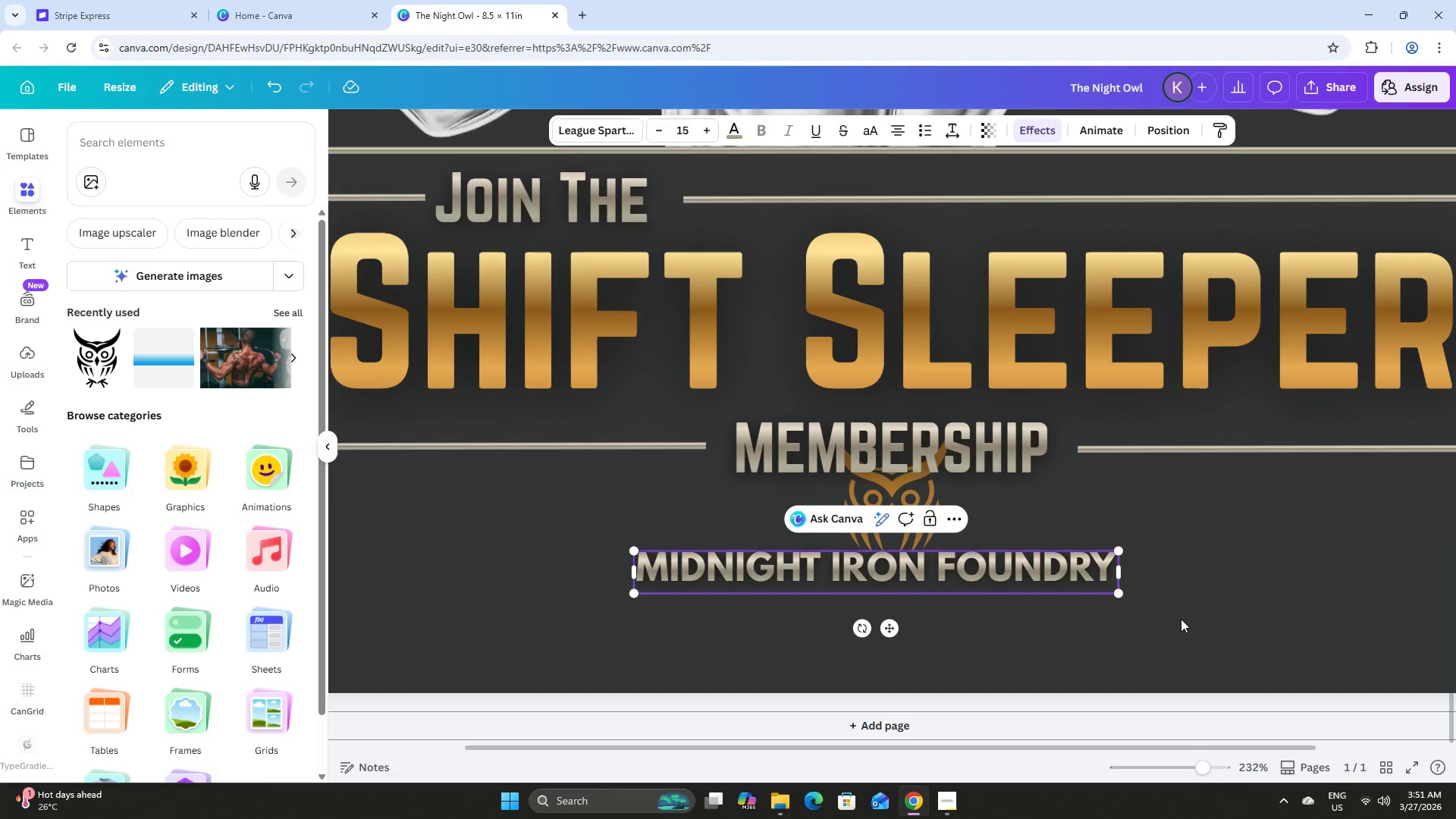 
left_click([1181, 619])
 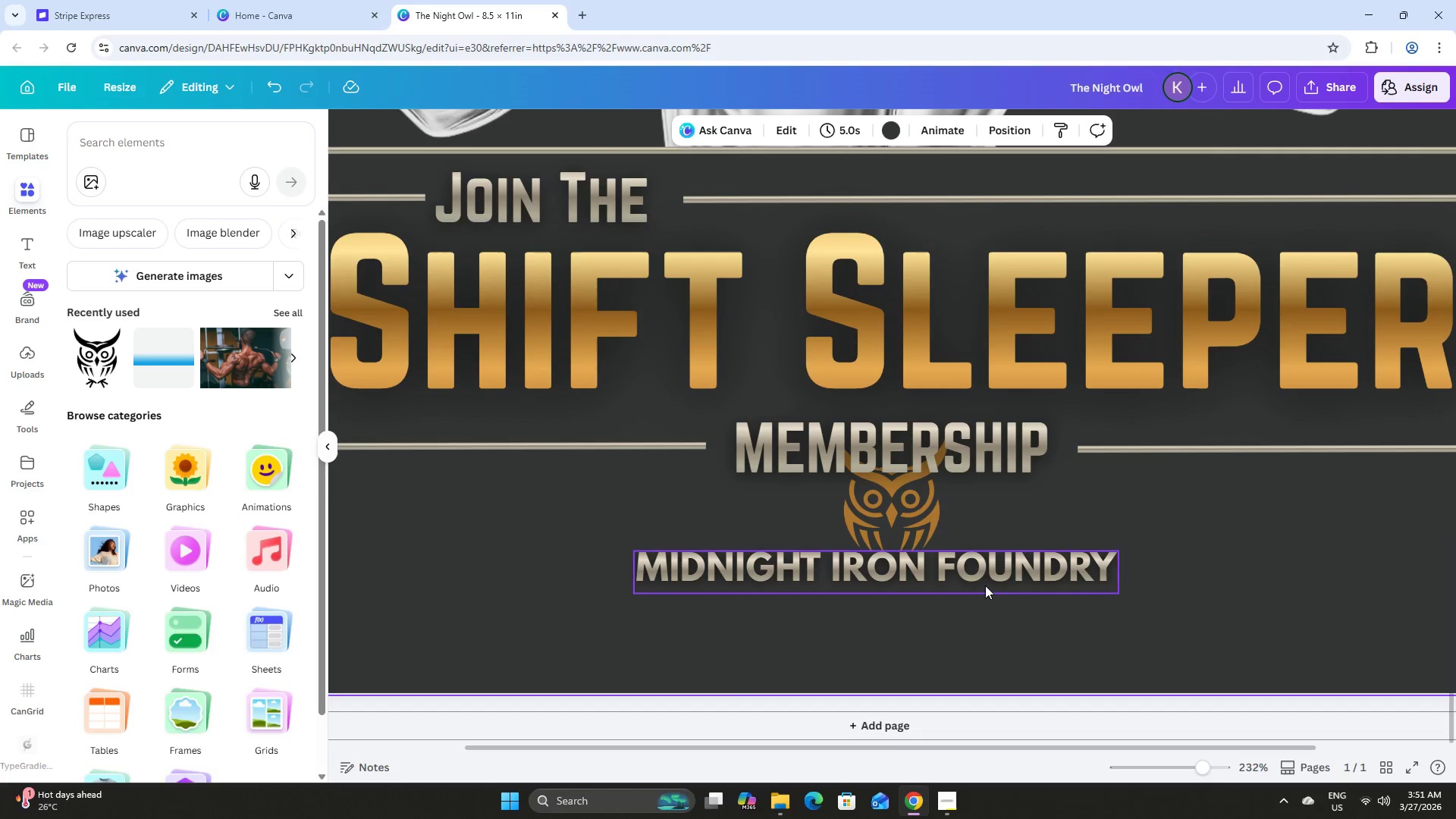 
left_click_drag(start_coordinate=[977, 582], to_coordinate=[994, 582])
 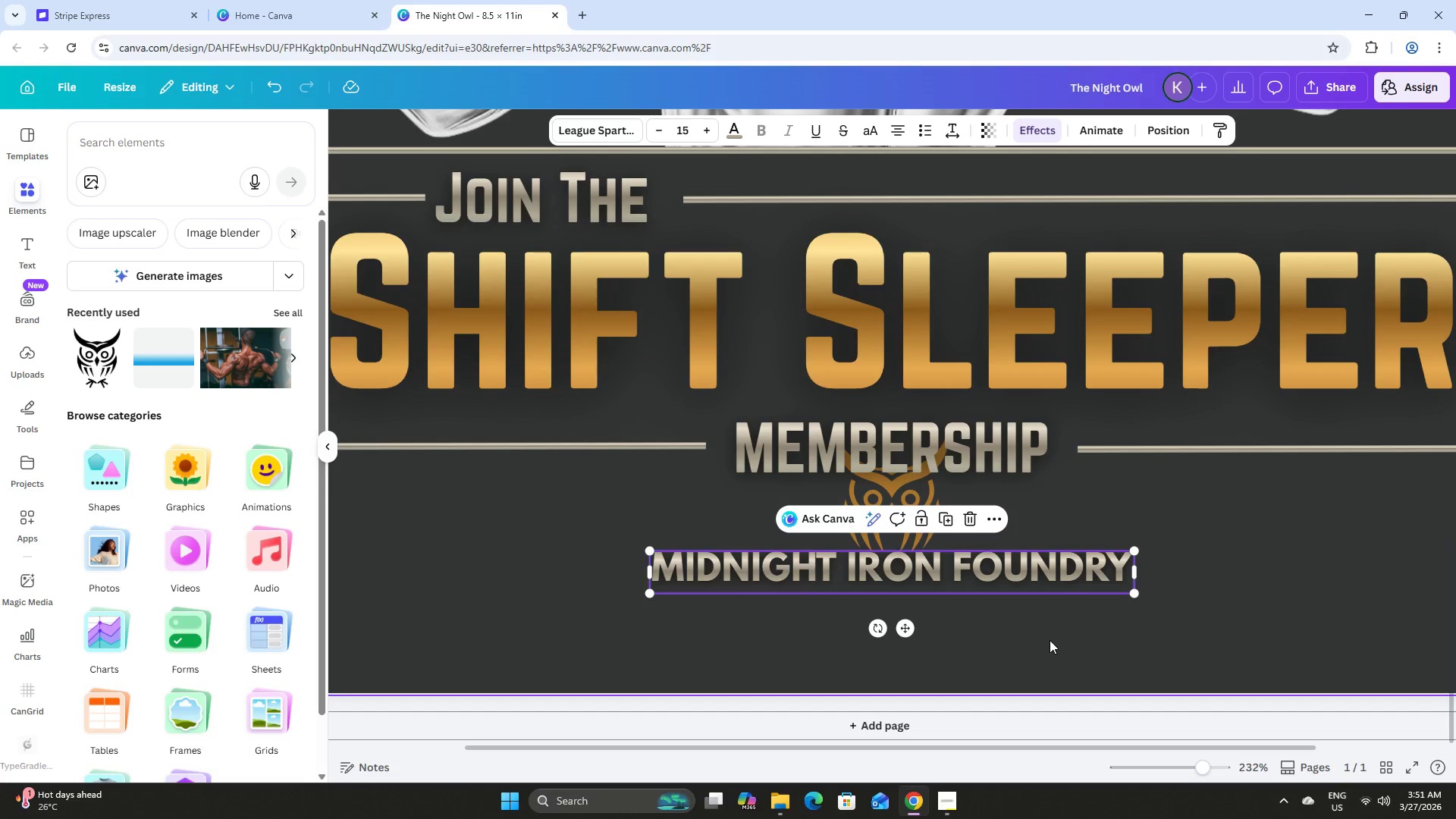 
left_click([1050, 640])
 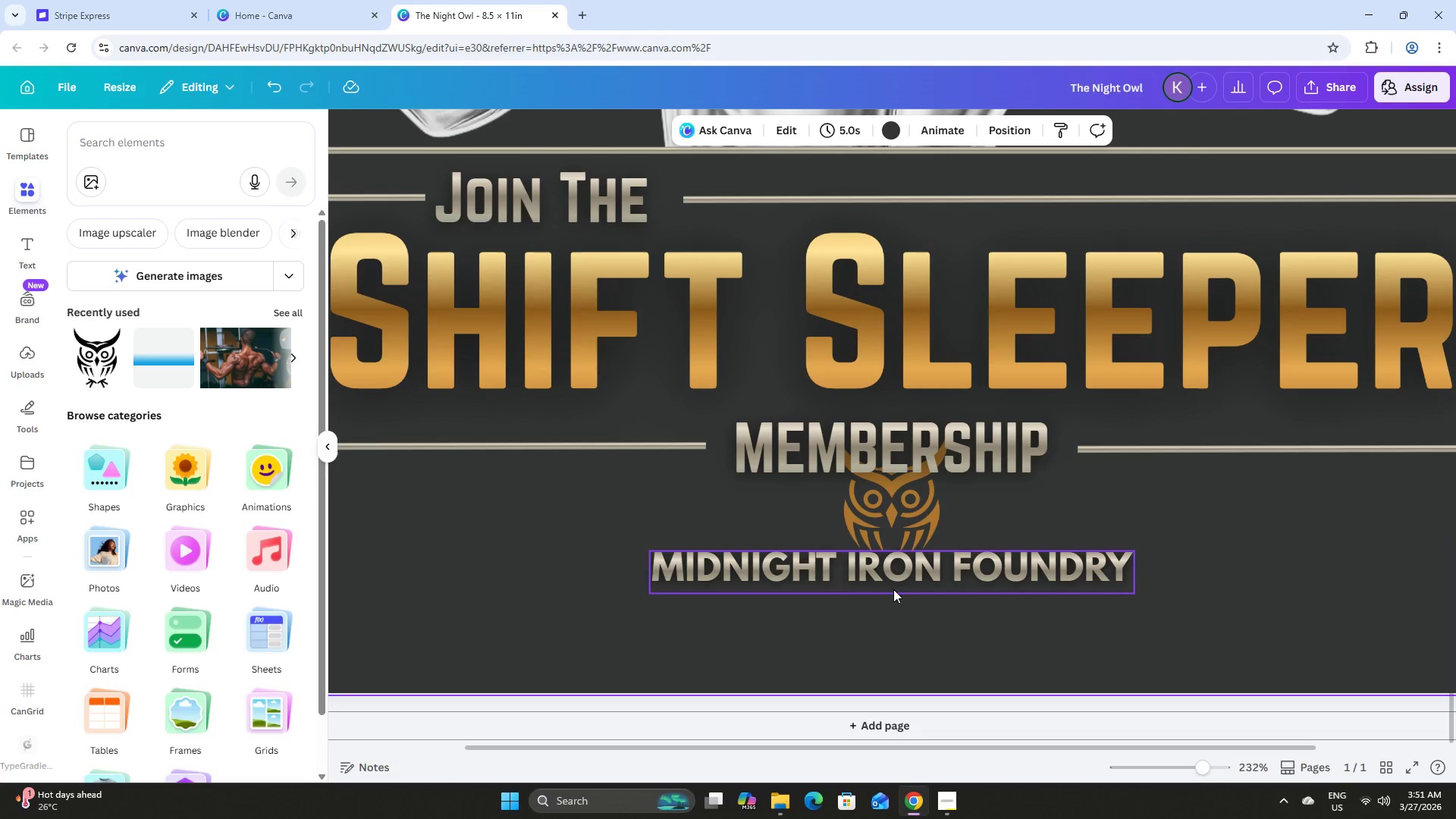 
left_click([880, 589])
 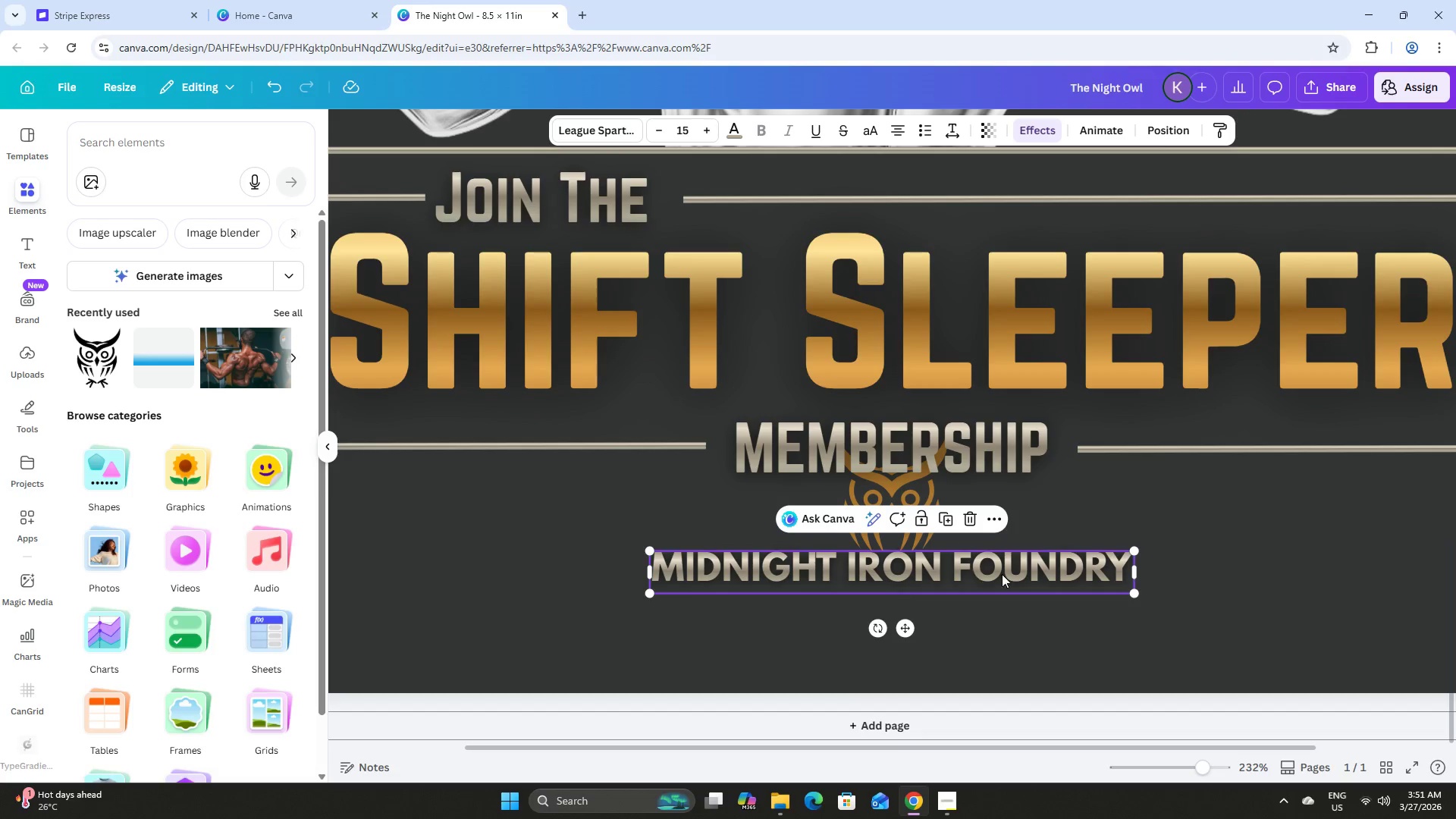 
left_click_drag(start_coordinate=[1002, 574], to_coordinate=[1008, 641])
 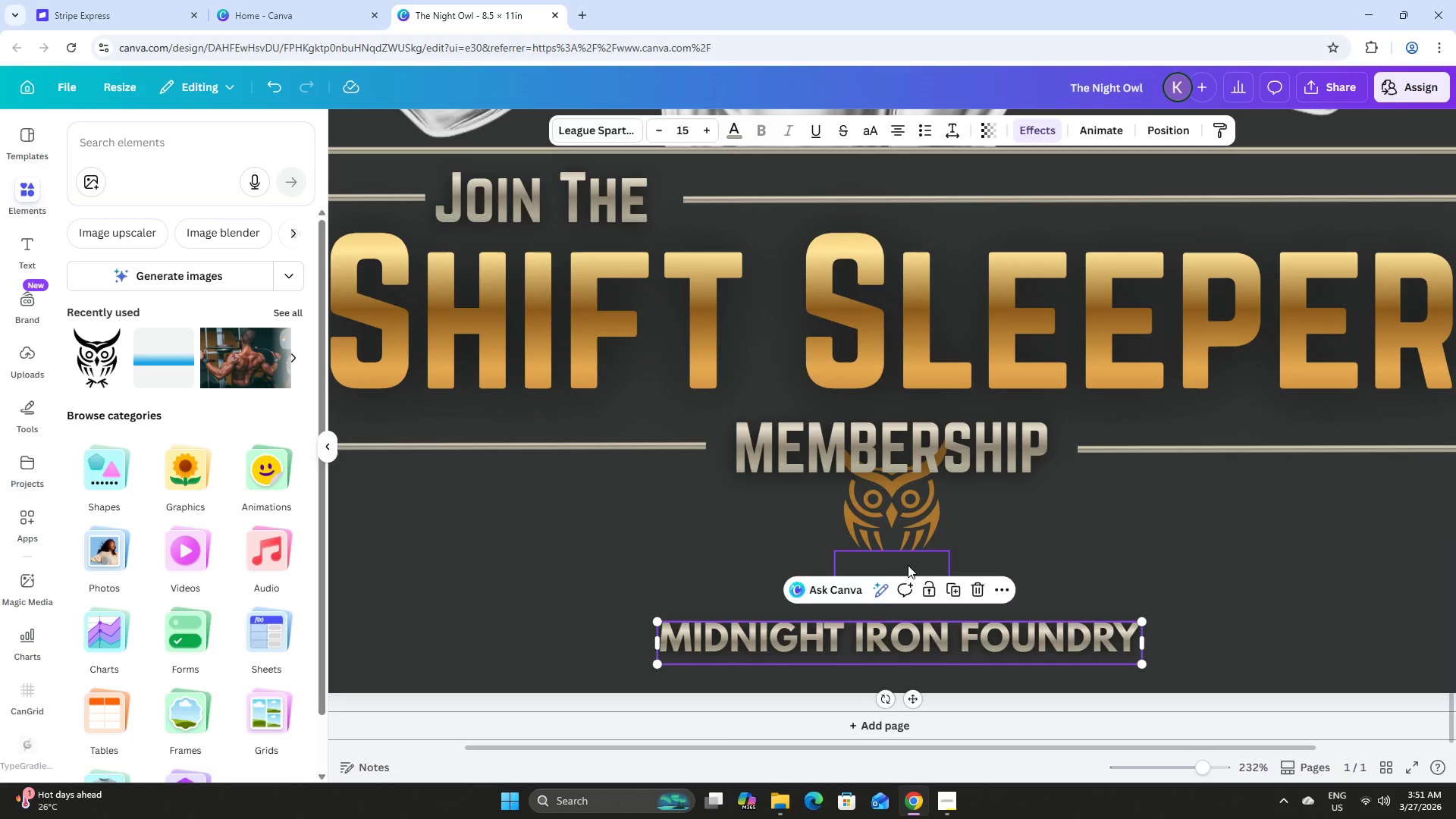 
left_click([908, 565])
 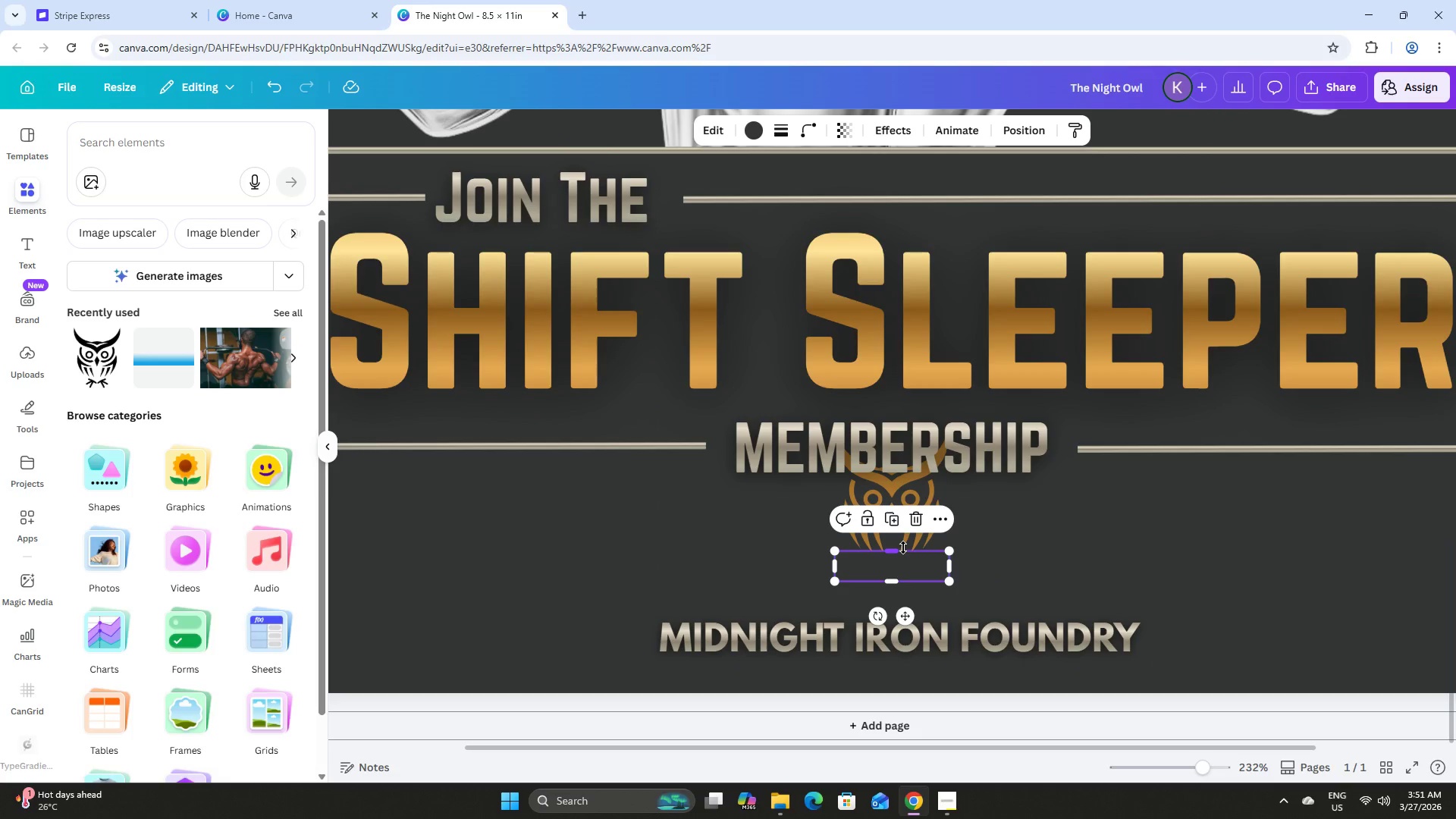 
key(Shift+ShiftLeft)
 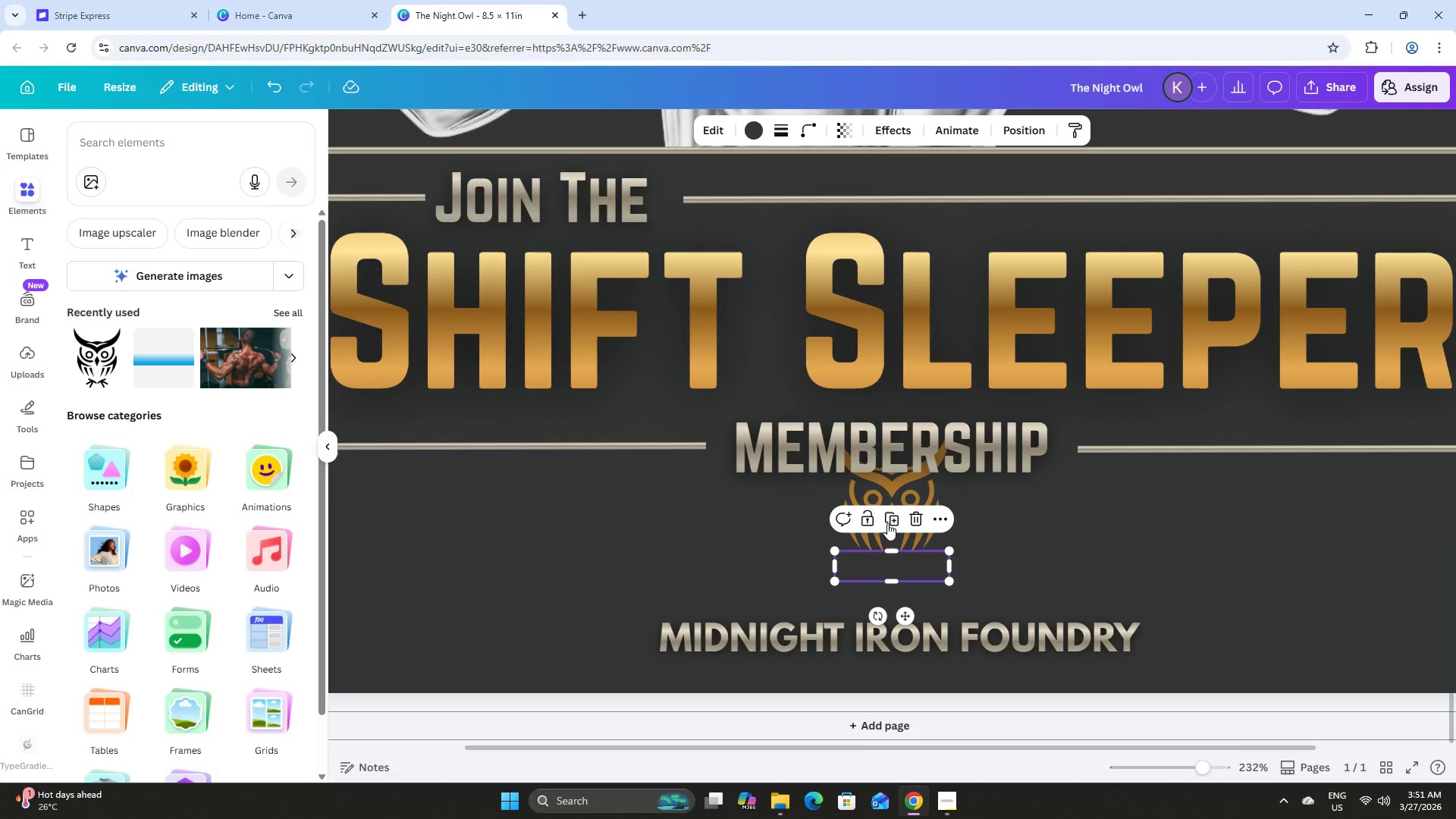 
hold_key(key=ShiftLeft, duration=0.78)
 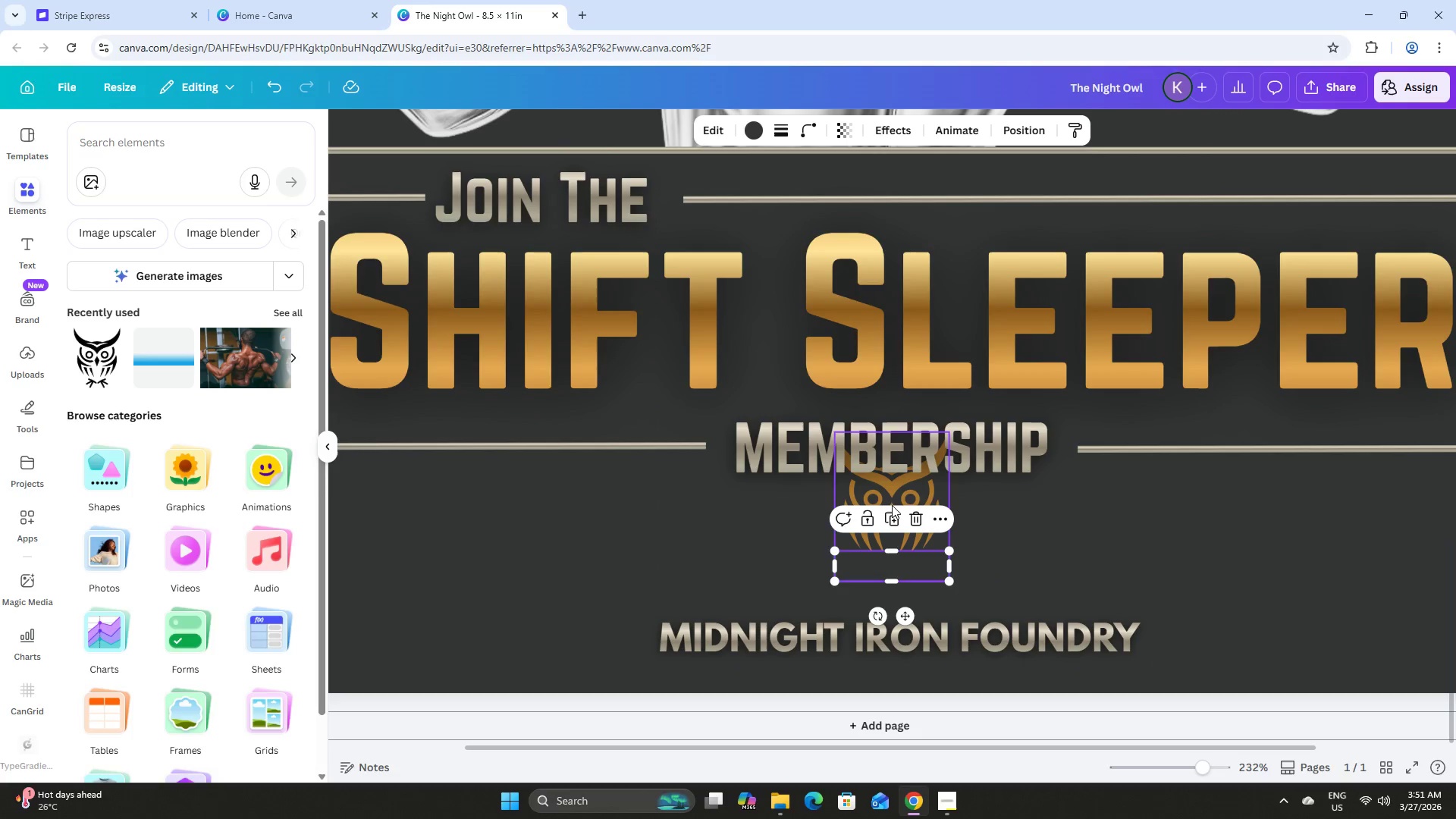 
hold_key(key=ShiftLeft, duration=1.11)
left_click([895, 500])
 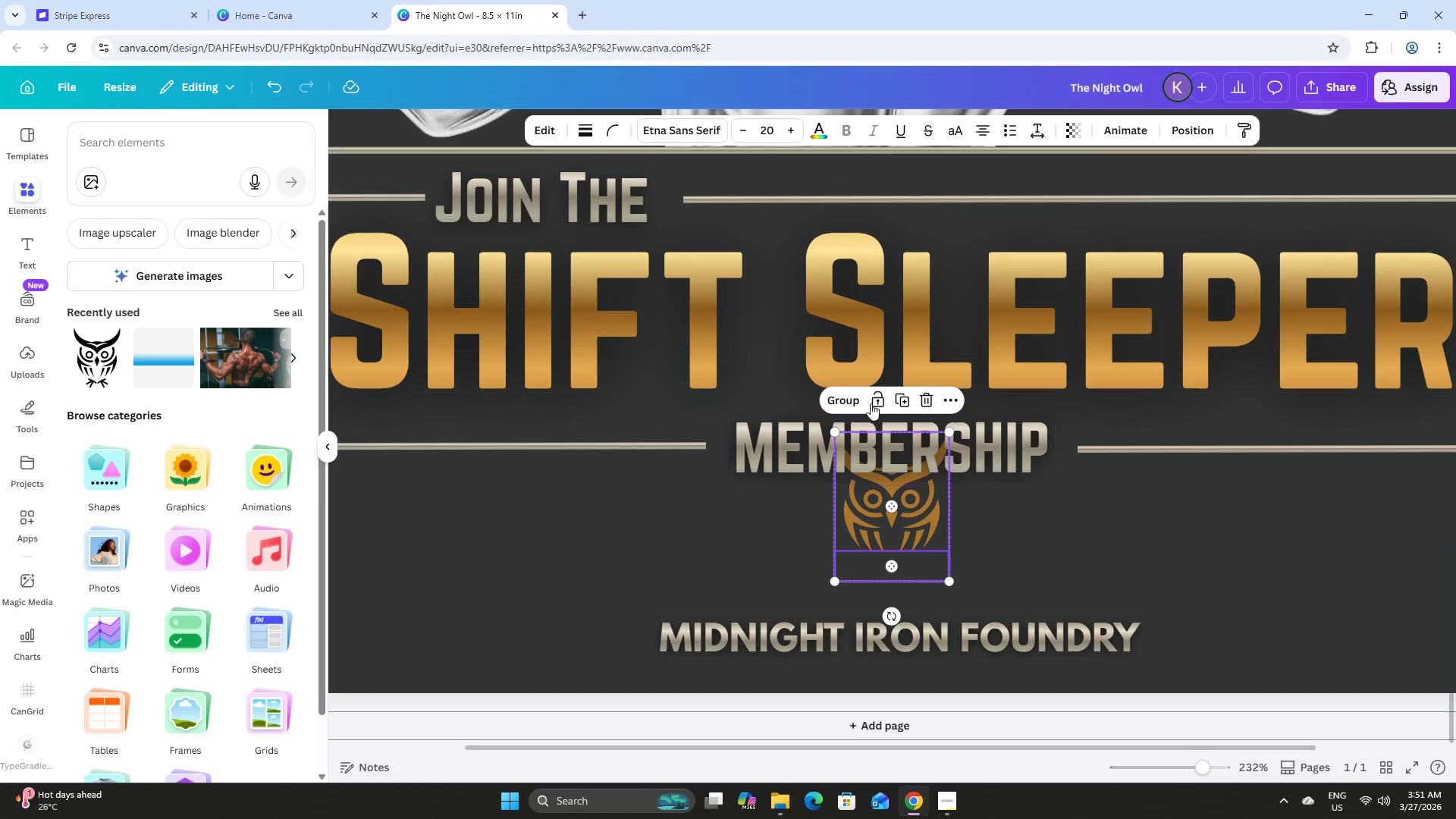 
left_click([871, 397])
 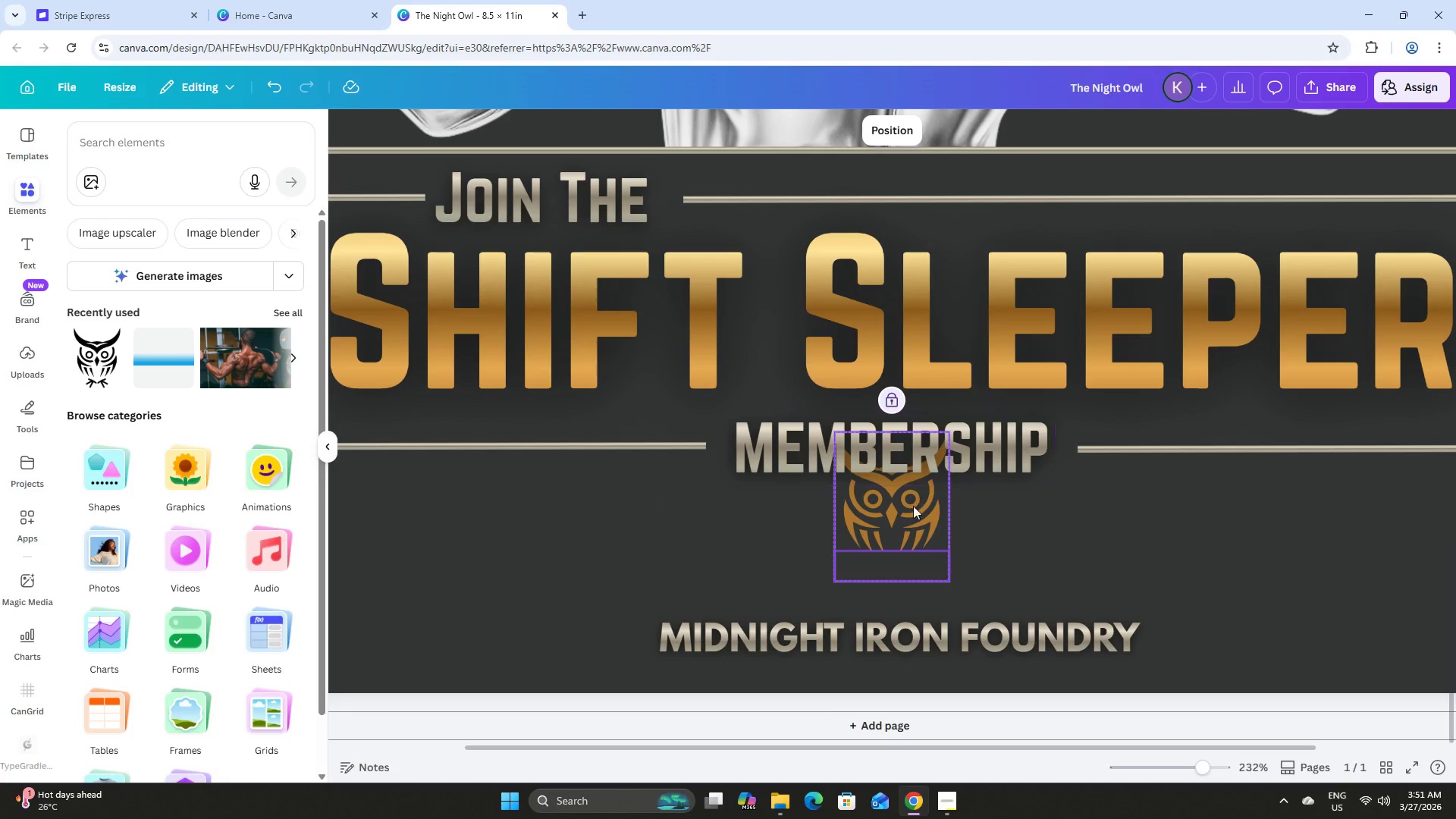 
left_click_drag(start_coordinate=[915, 520], to_coordinate=[916, 549])
 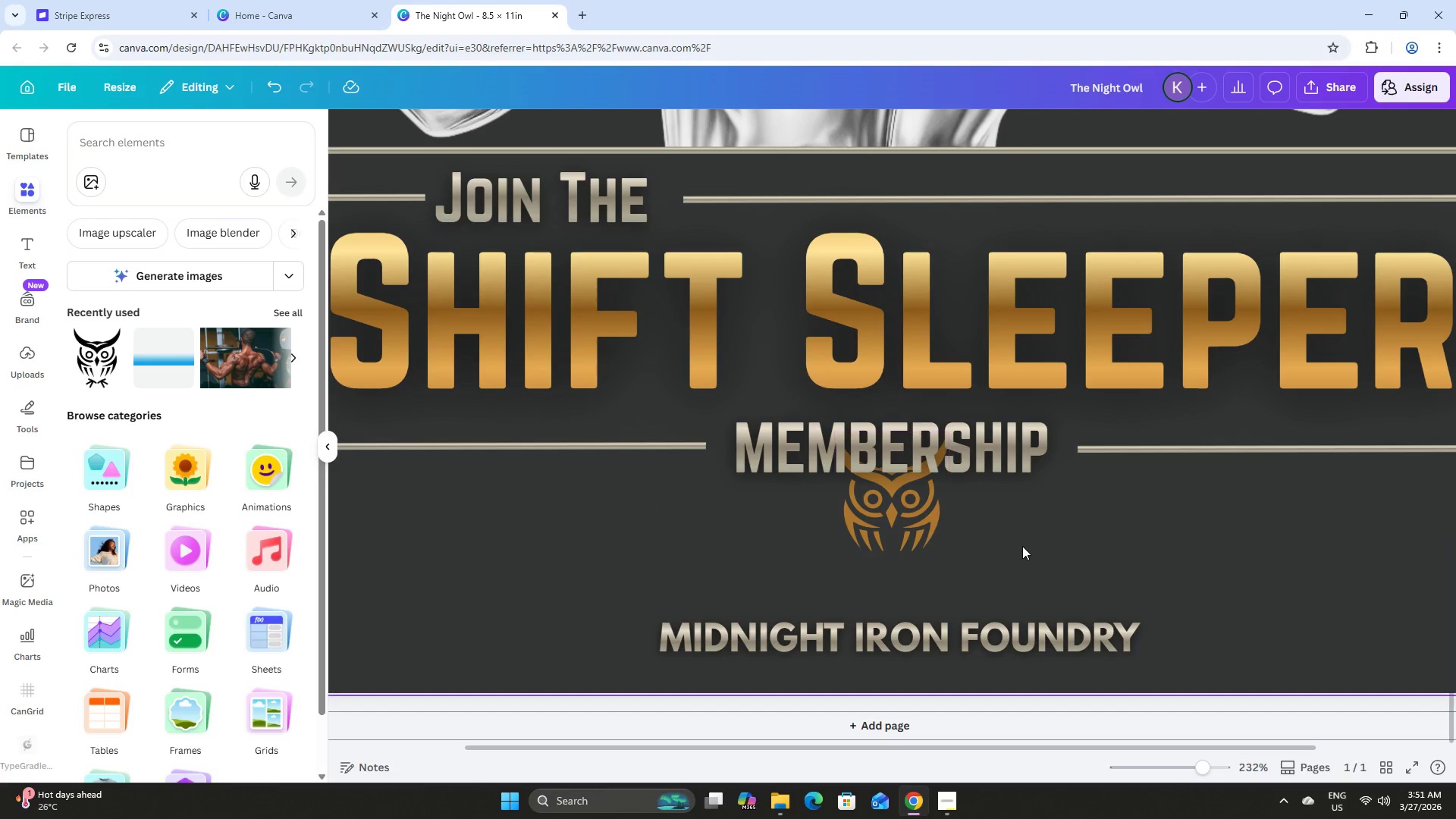 
left_click([1024, 546])
 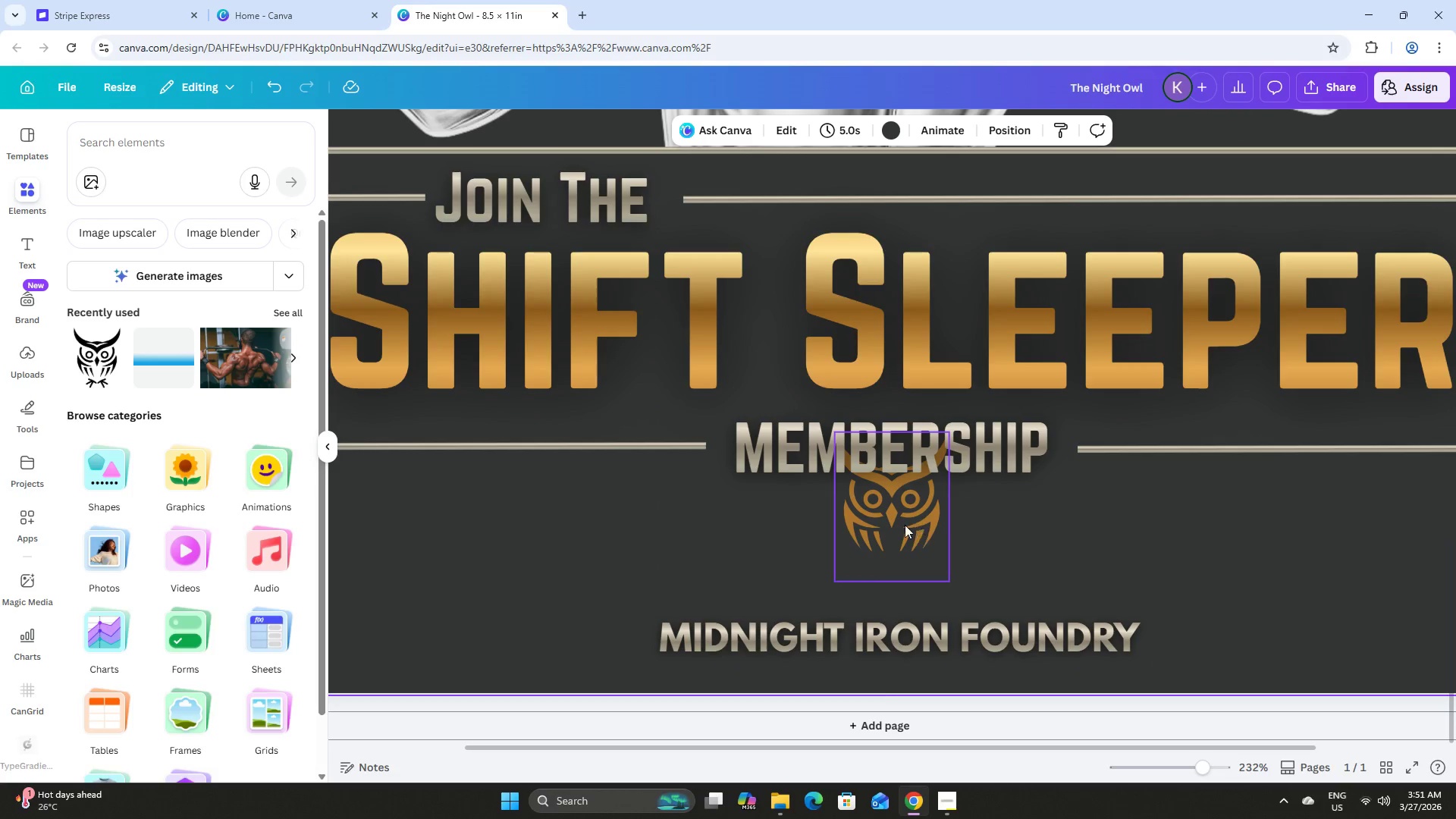 
hold_key(key=ShiftLeft, duration=0.58)
left_click([902, 525])
 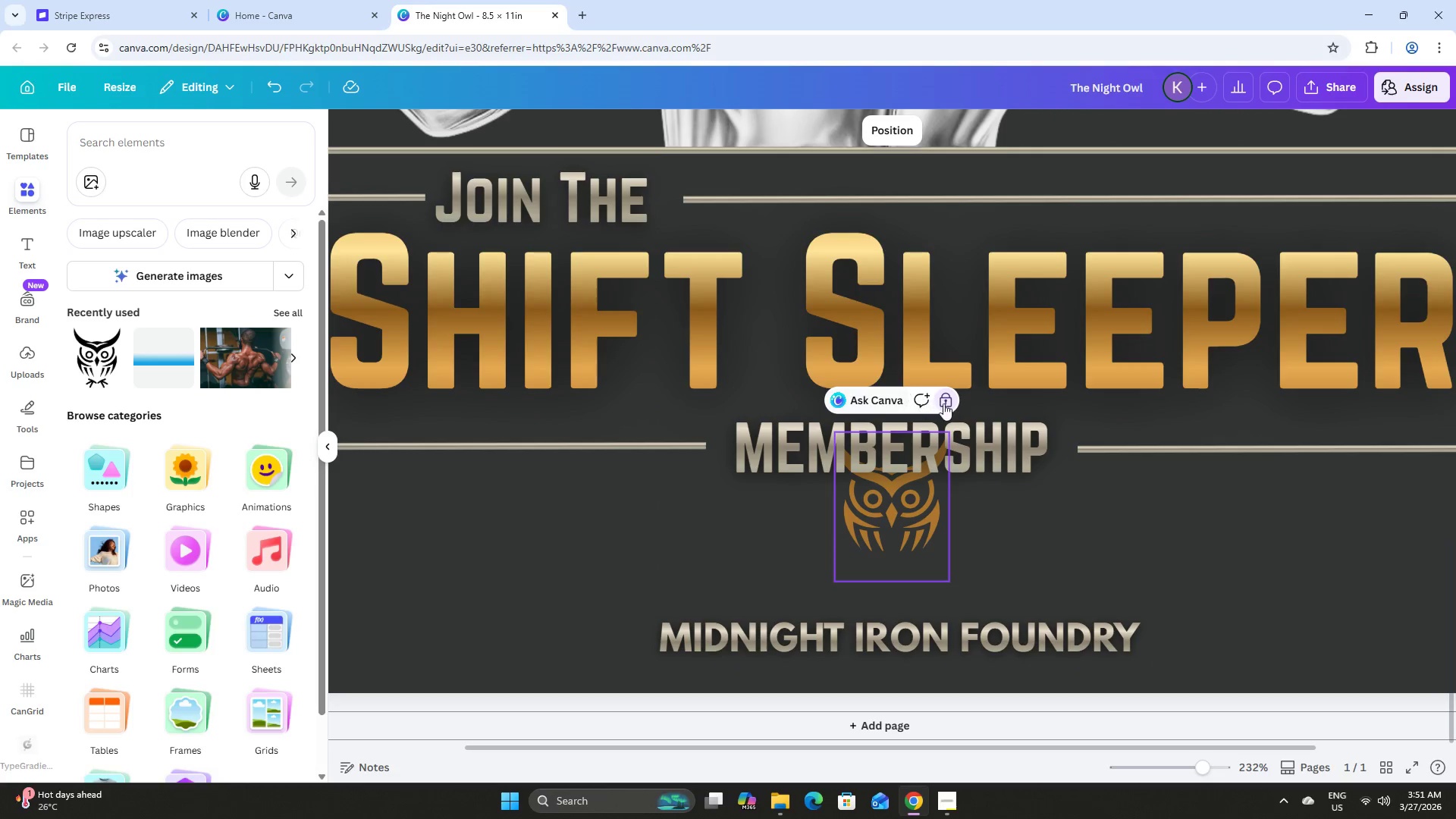 
left_click([945, 403])
 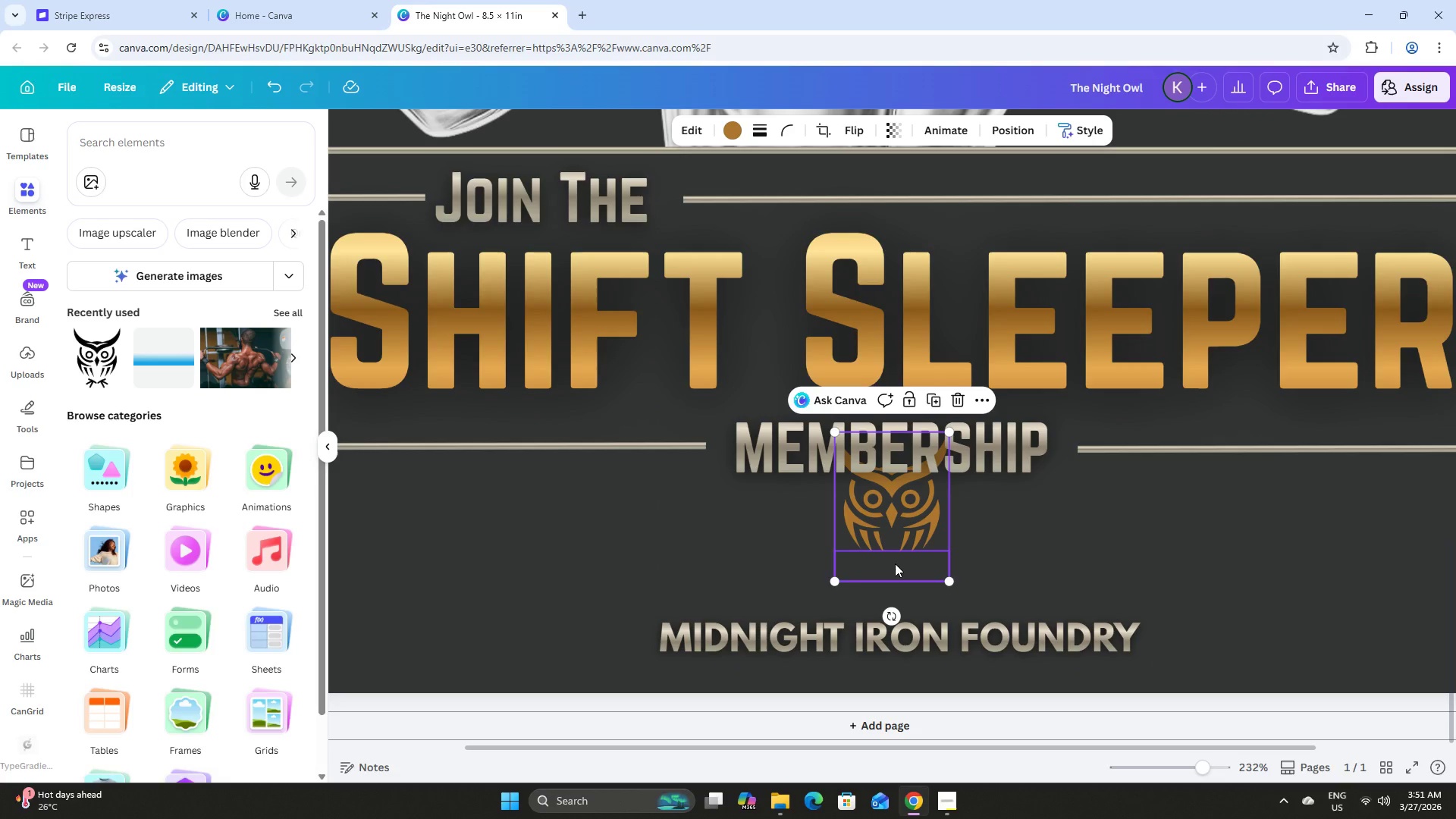 
left_click([895, 563])
 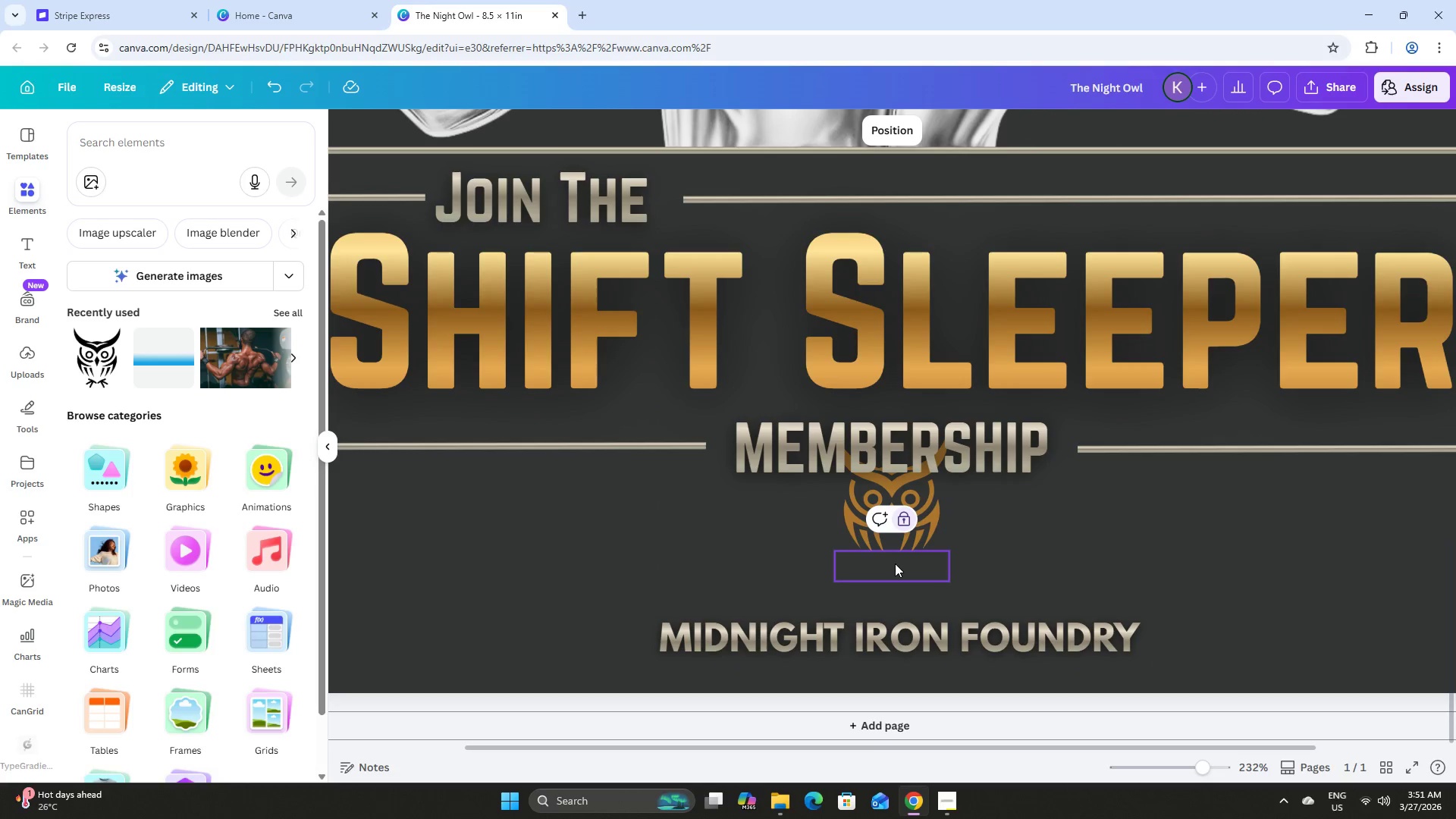 
hold_key(key=ShiftLeft, duration=0.97)
 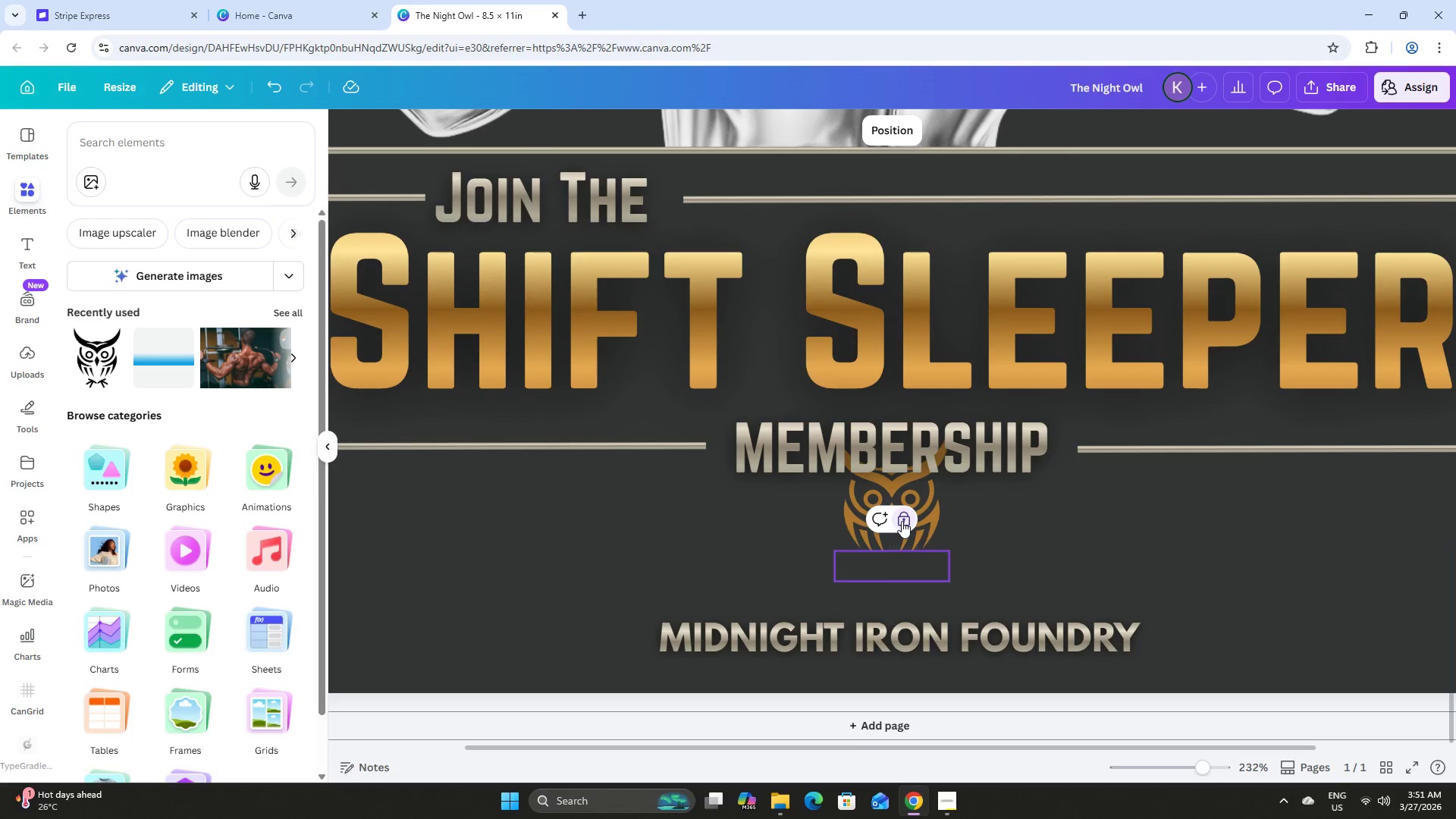 
left_click([902, 521])
 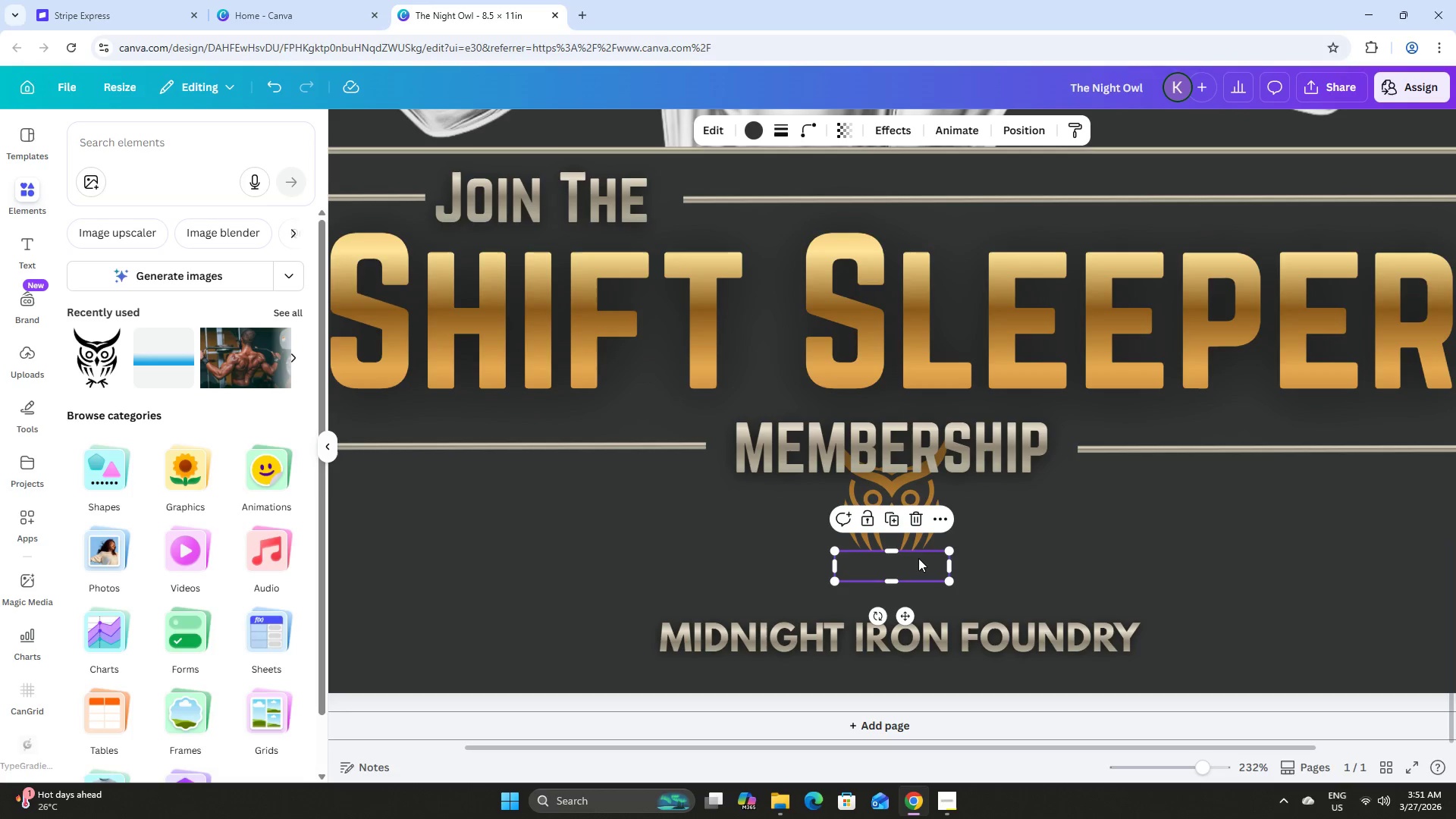 
hold_key(key=ShiftLeft, duration=0.83)
left_click([905, 488])
 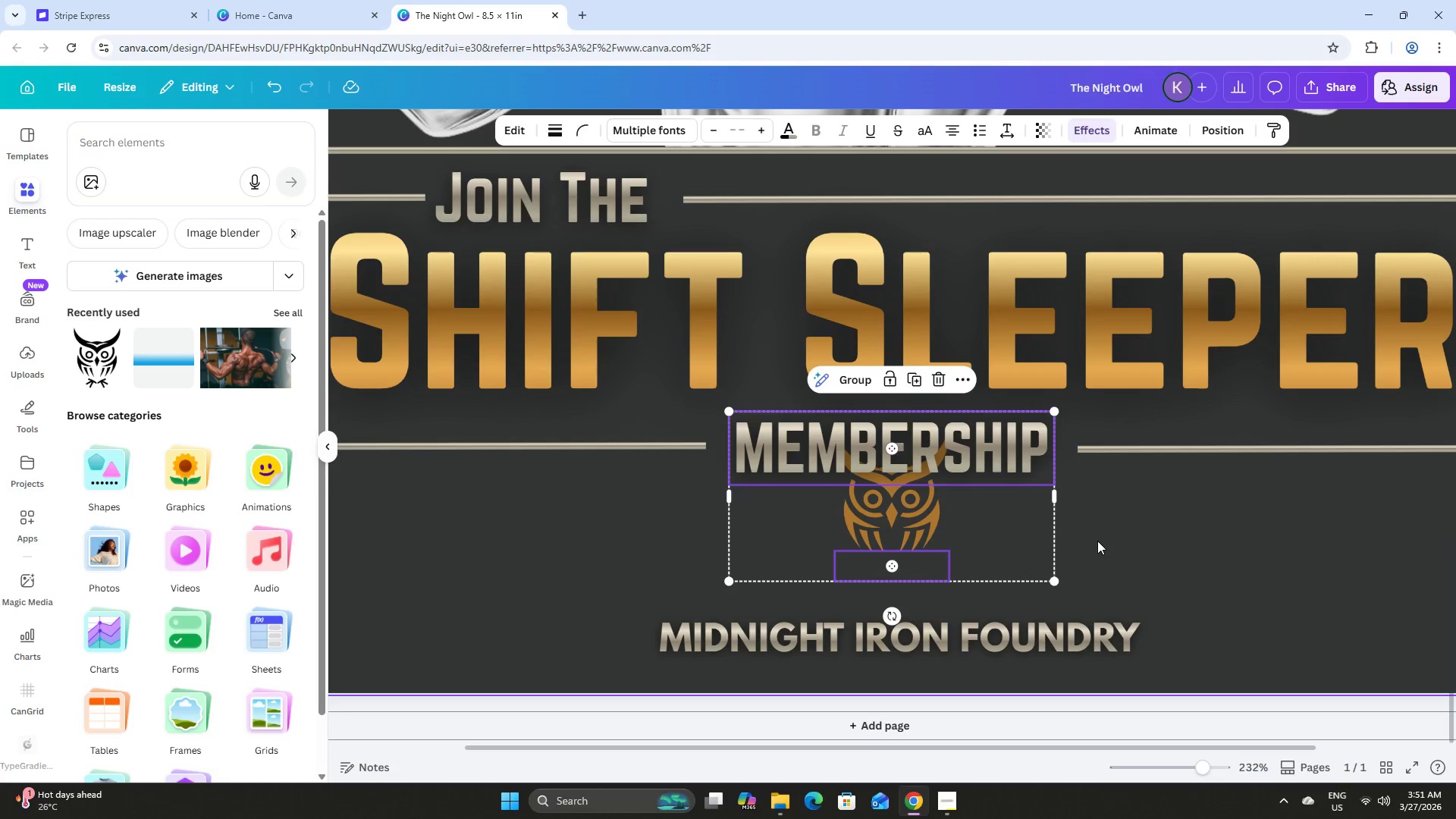 
left_click([1129, 542])
 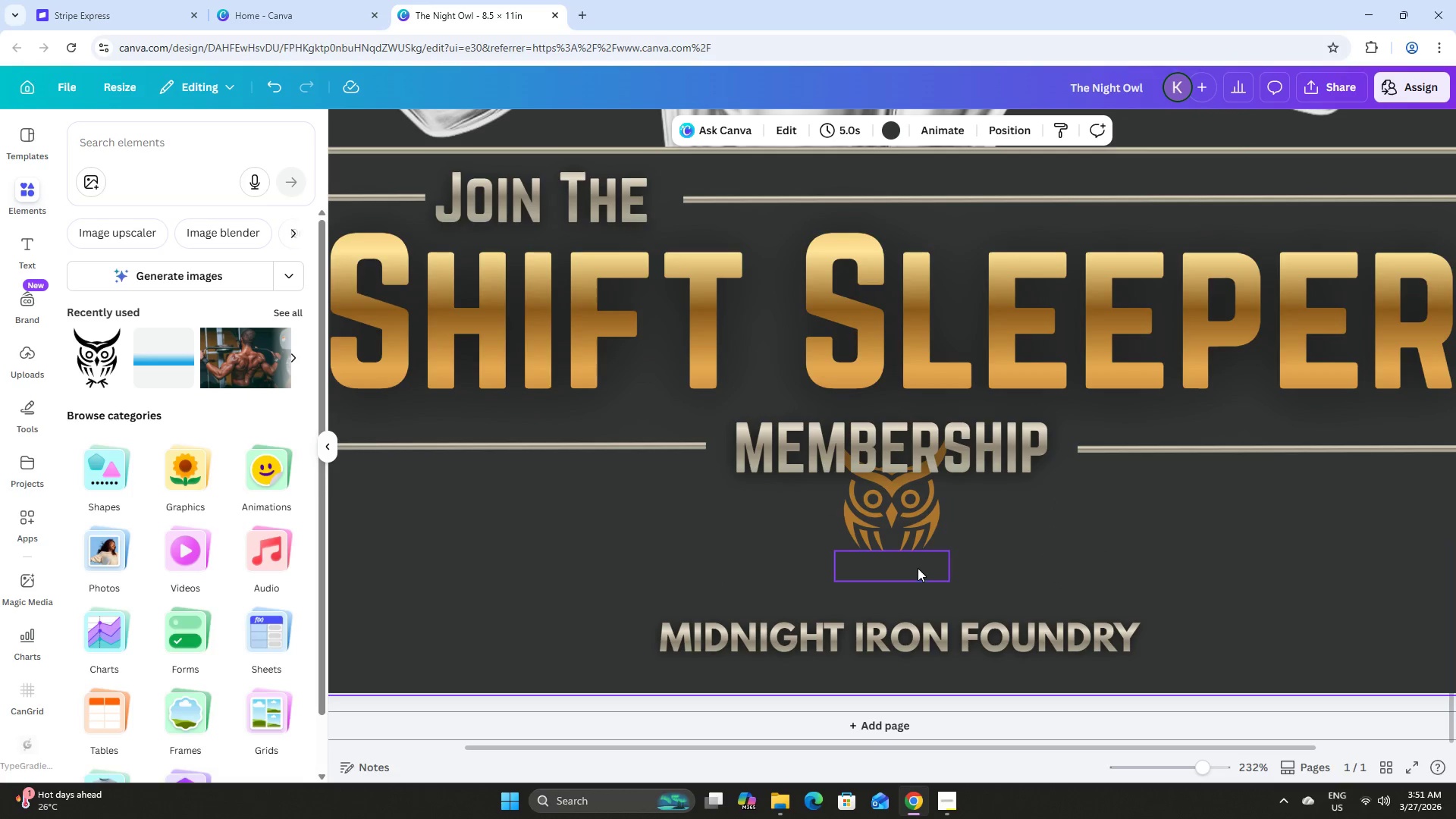 
left_click([914, 570])
 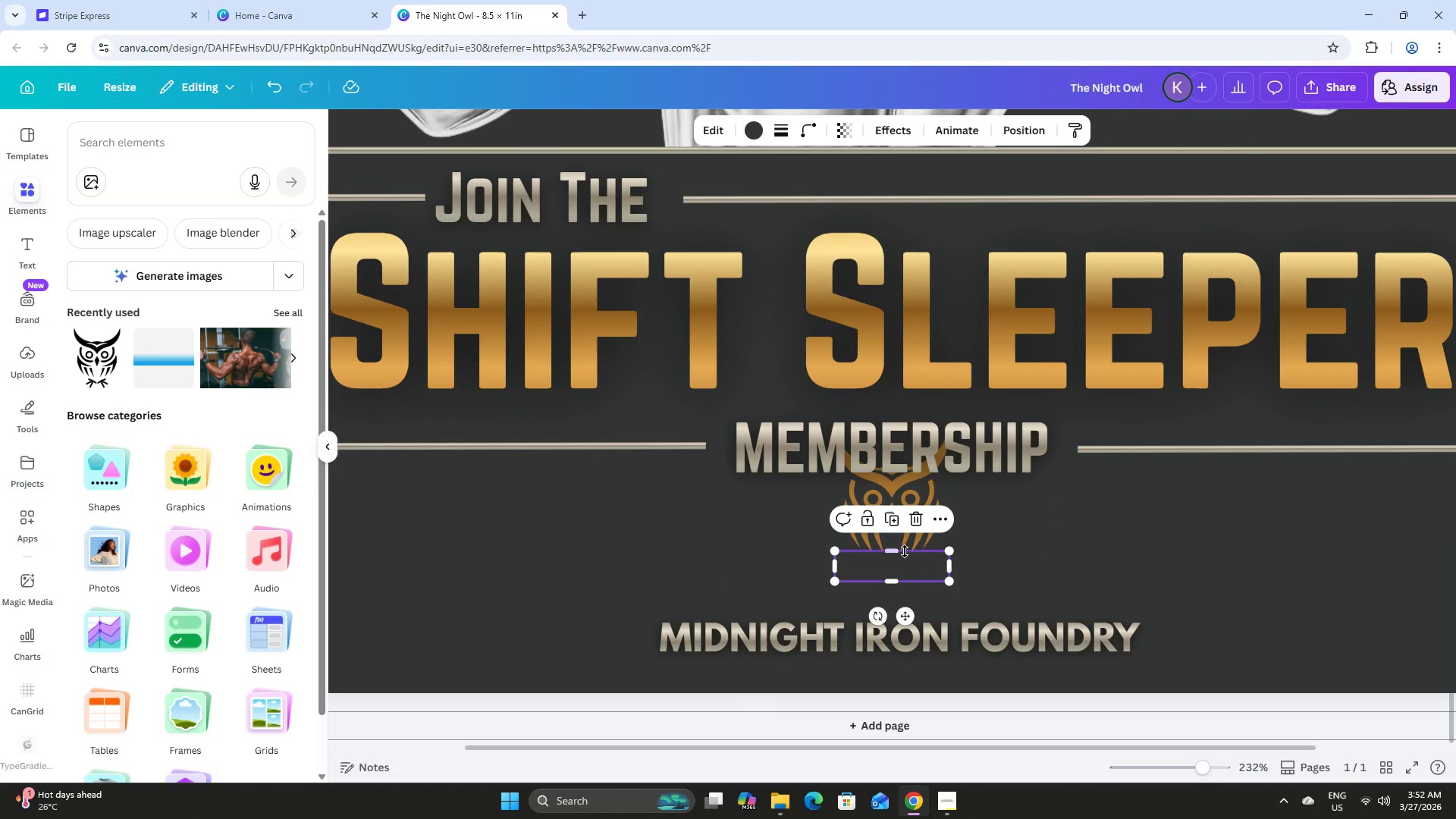 
hold_key(key=ShiftLeft, duration=0.94)
left_click([871, 535])
 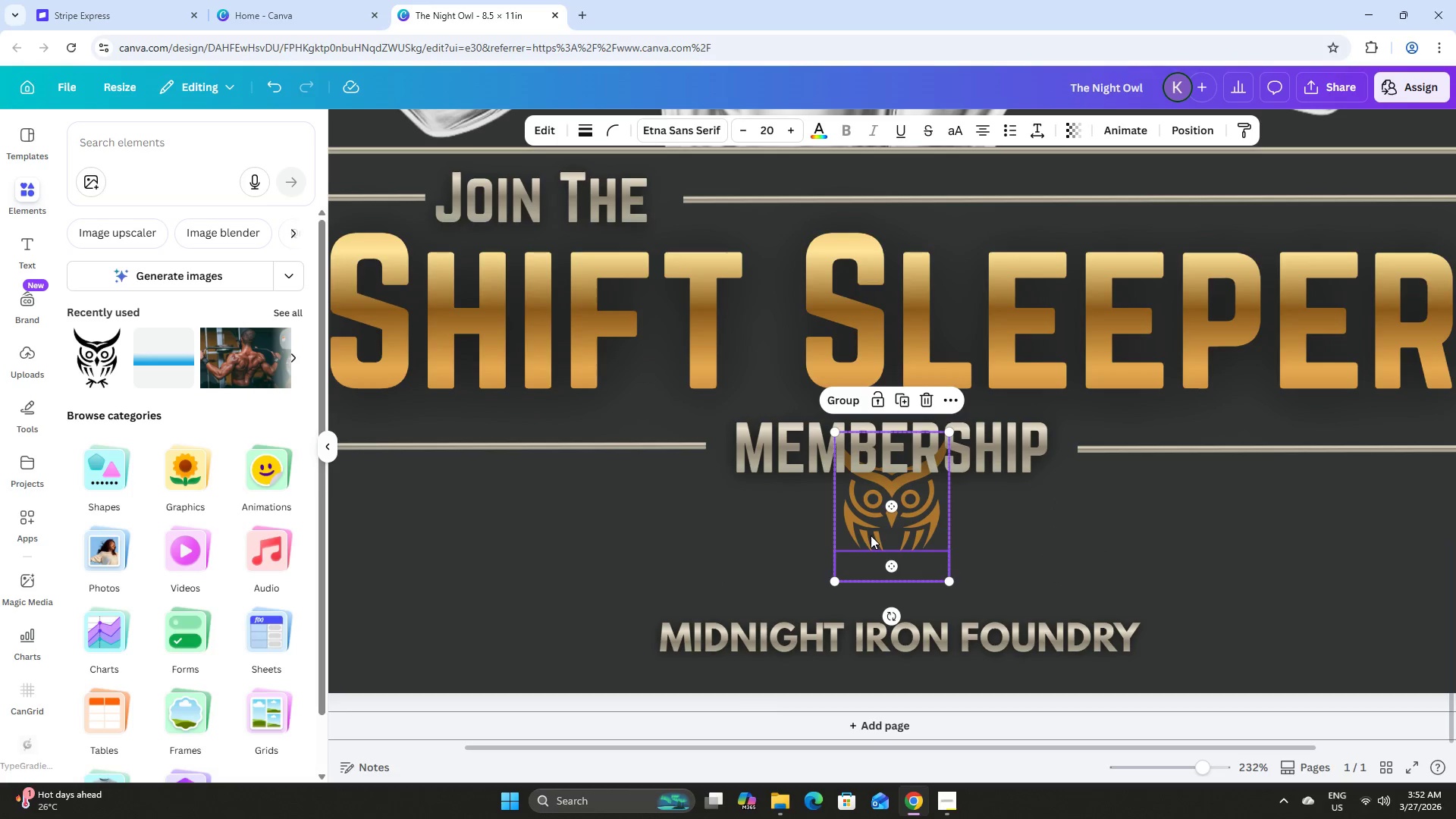 
double_click([1045, 544])
 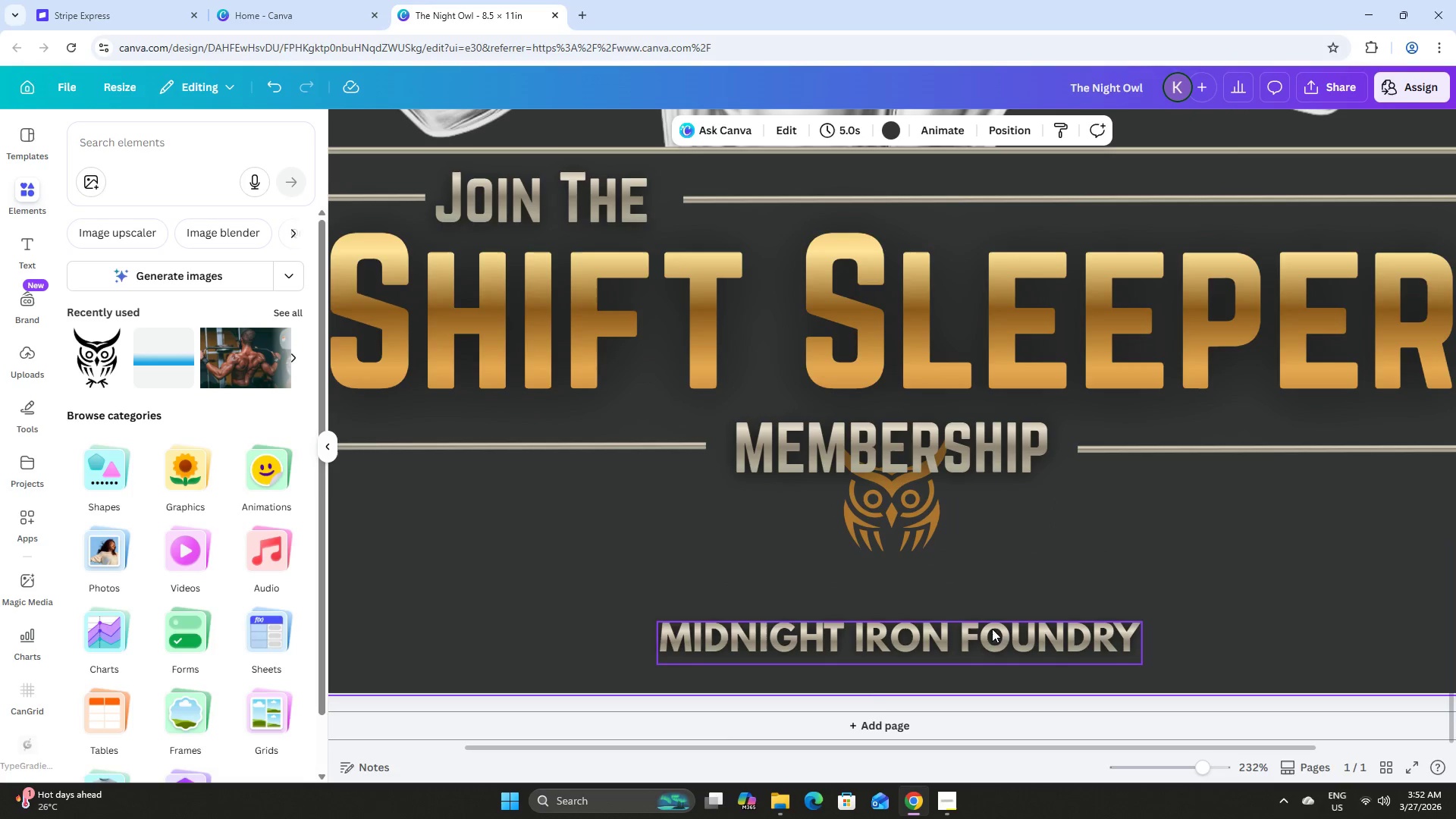 
left_click_drag(start_coordinate=[987, 637], to_coordinate=[979, 568])
 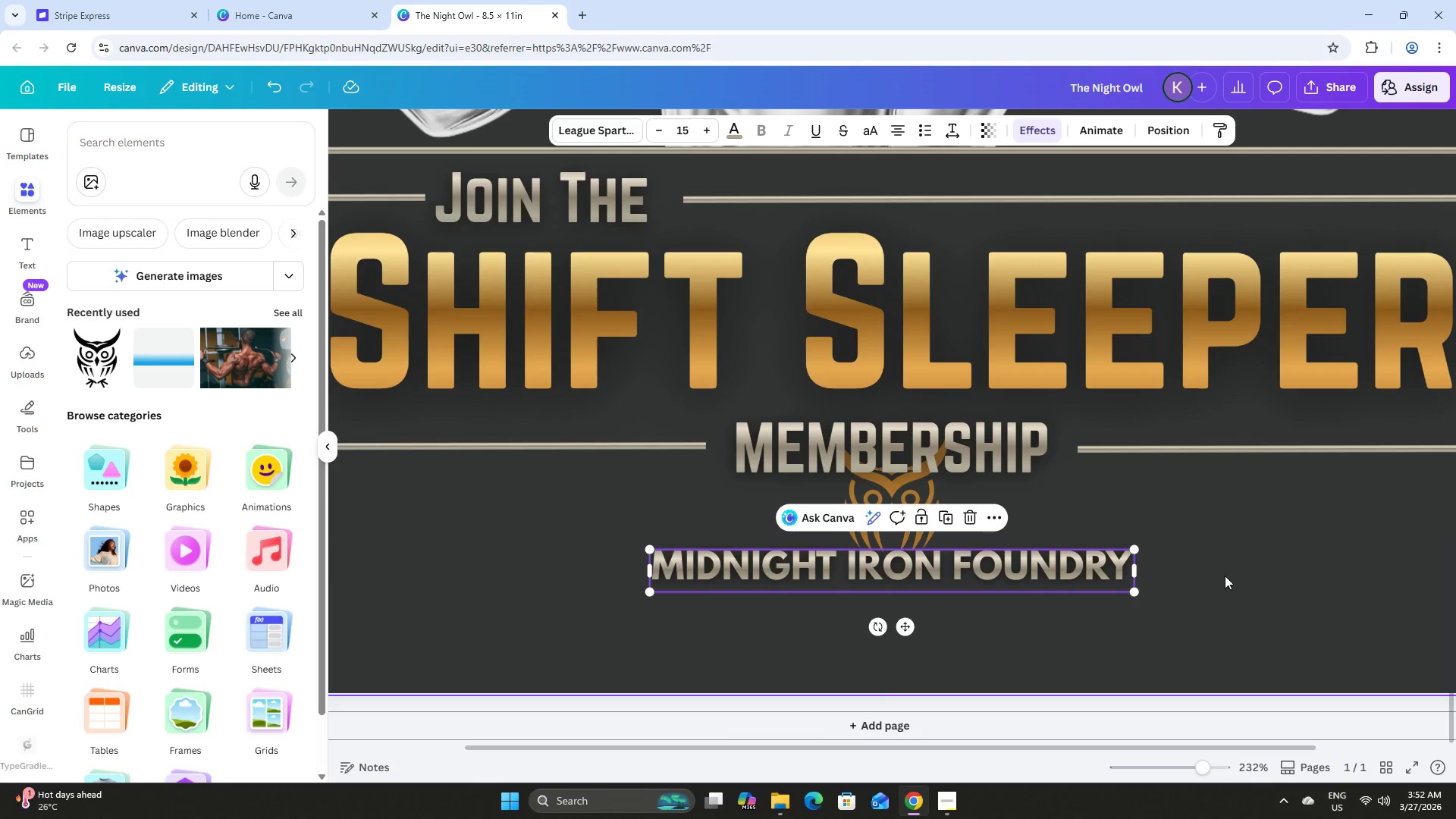 
key(ArrowDown)
 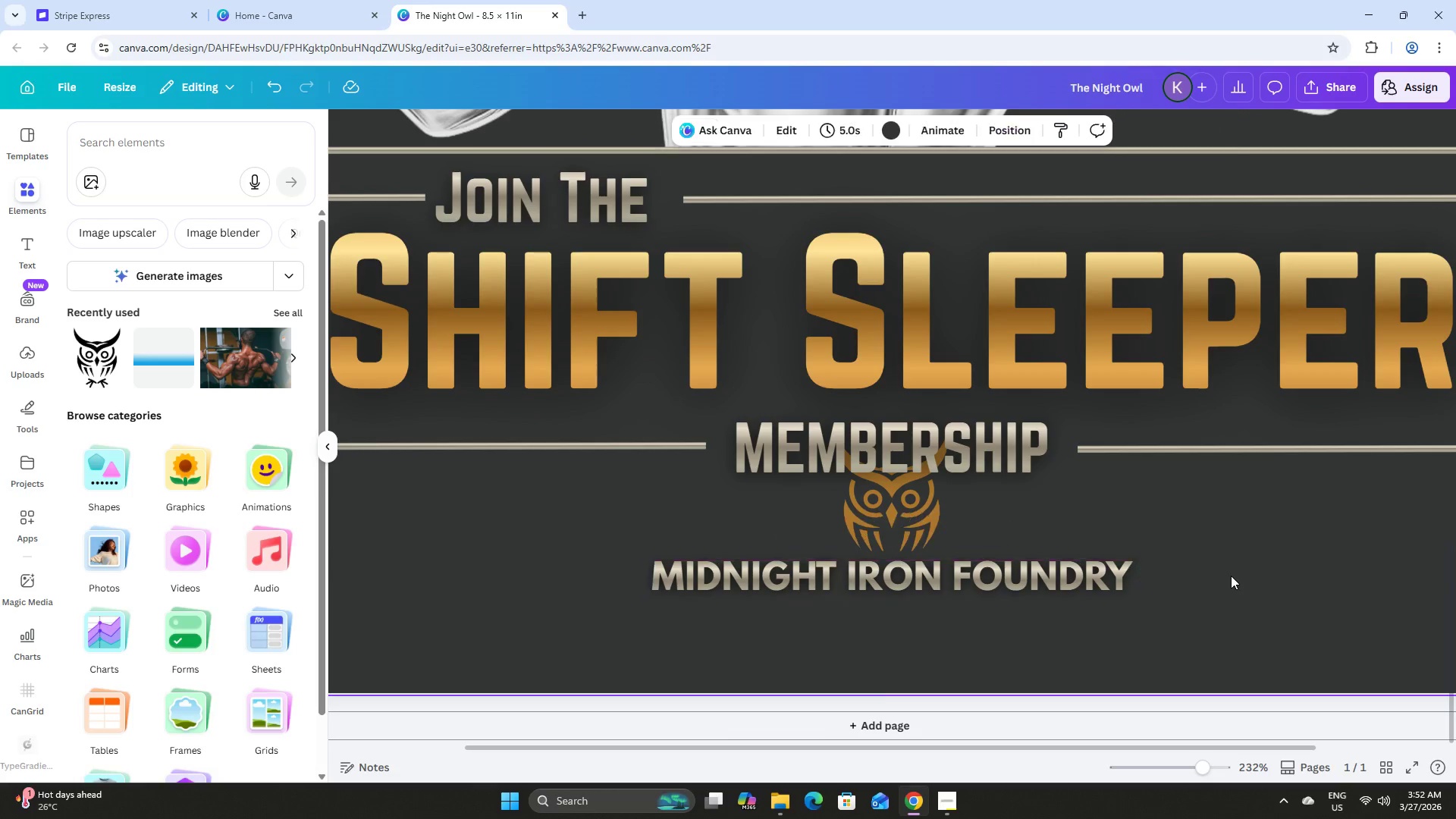 
left_click_drag(start_coordinate=[1181, 657], to_coordinate=[805, 487])
 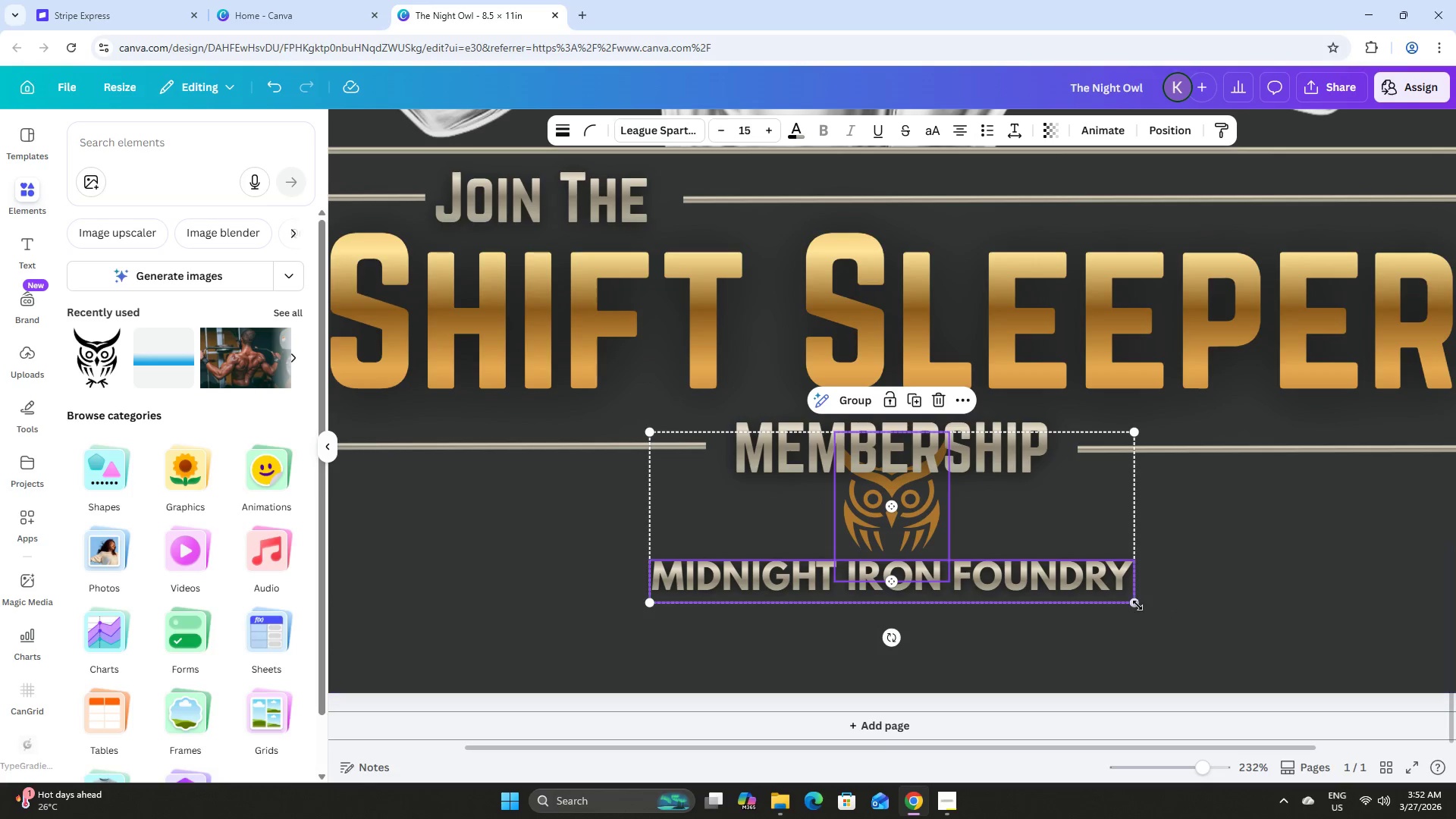 
left_click_drag(start_coordinate=[1135, 602], to_coordinate=[1088, 561])
 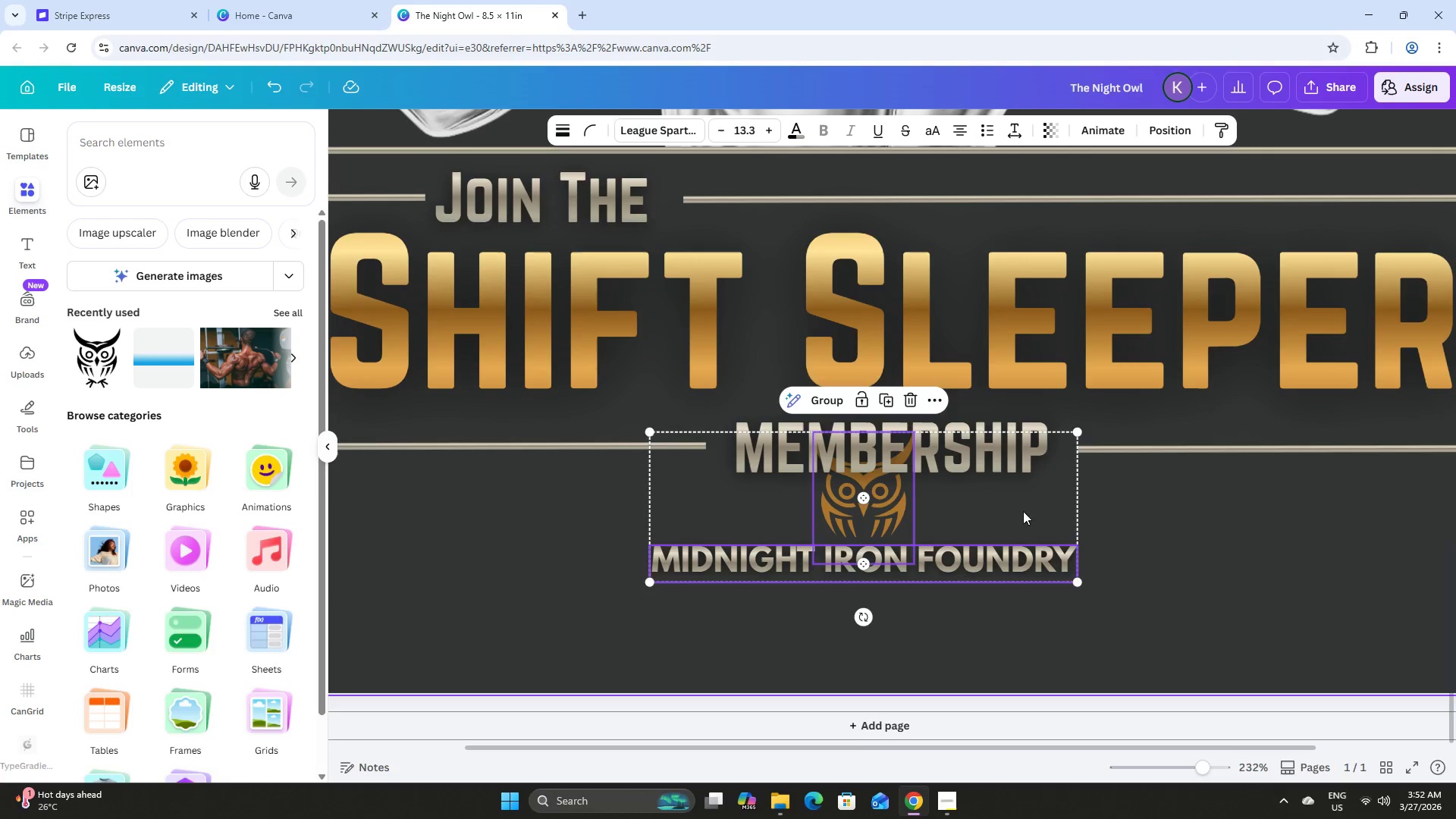 
left_click_drag(start_coordinate=[1023, 511], to_coordinate=[1048, 563])
 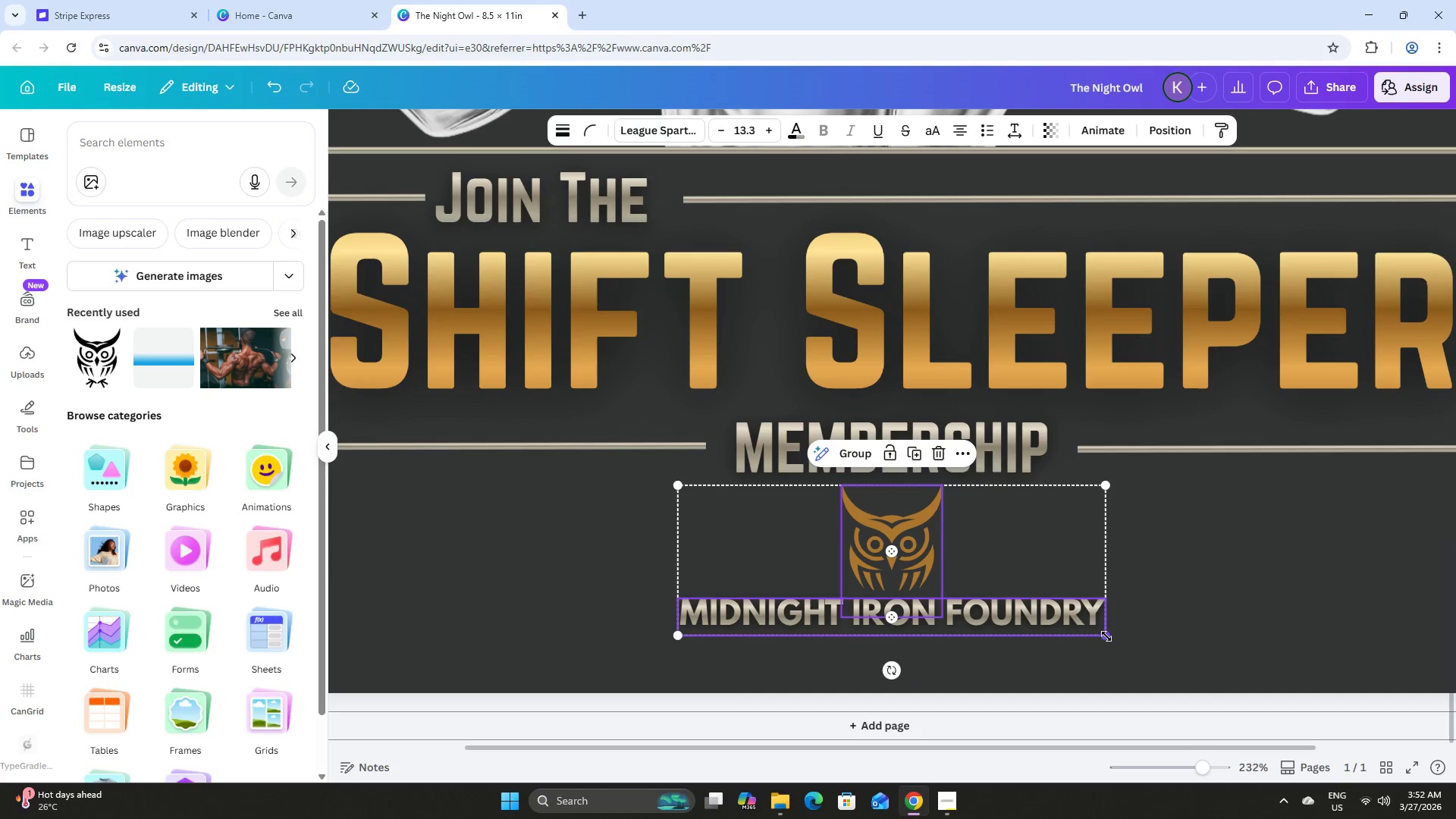 
left_click_drag(start_coordinate=[1105, 635], to_coordinate=[1069, 602])
 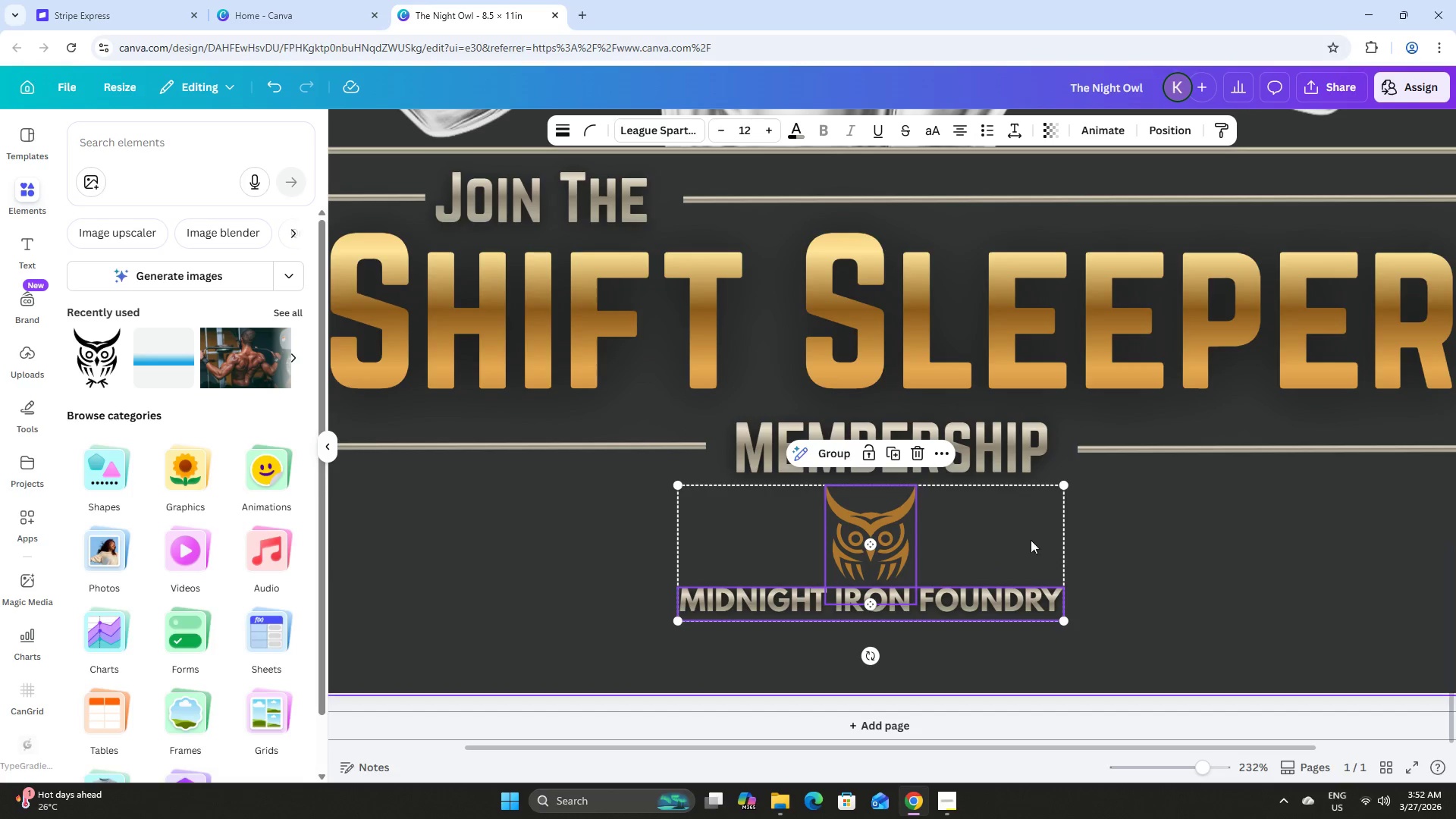 
left_click_drag(start_coordinate=[1031, 540], to_coordinate=[1051, 545])
 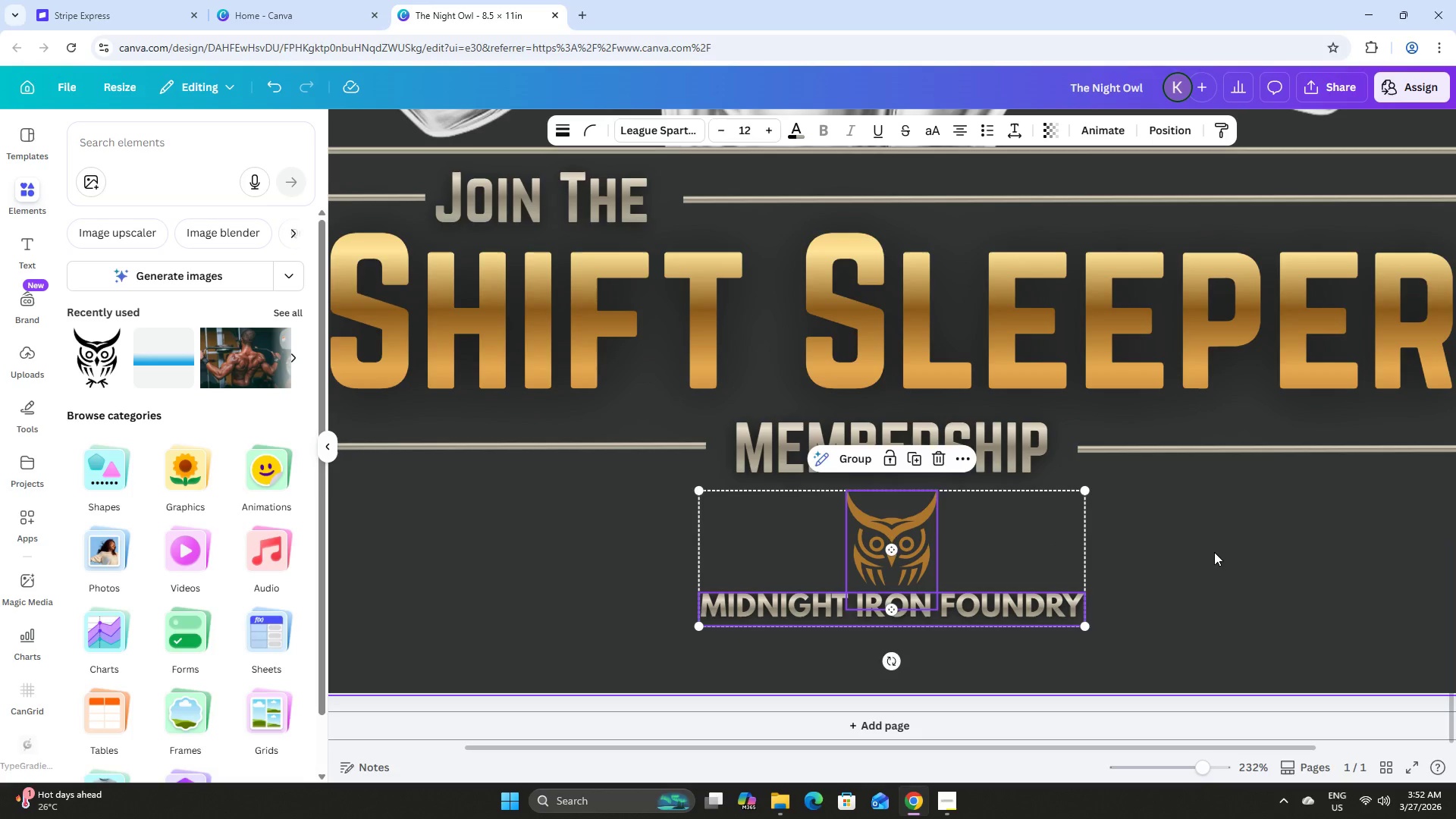 
left_click([1214, 552])
 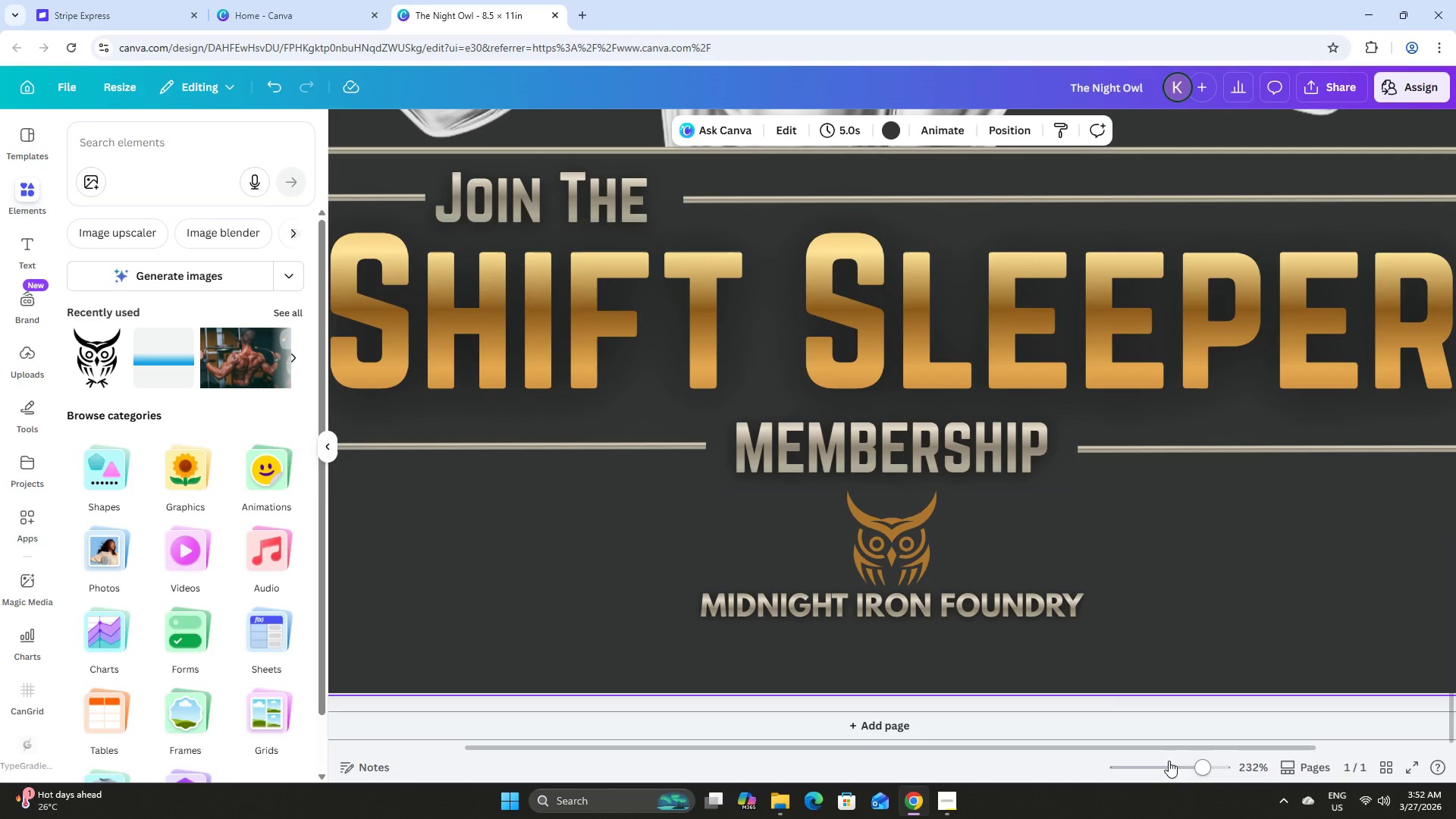 
left_click_drag(start_coordinate=[1187, 765], to_coordinate=[1167, 752])
 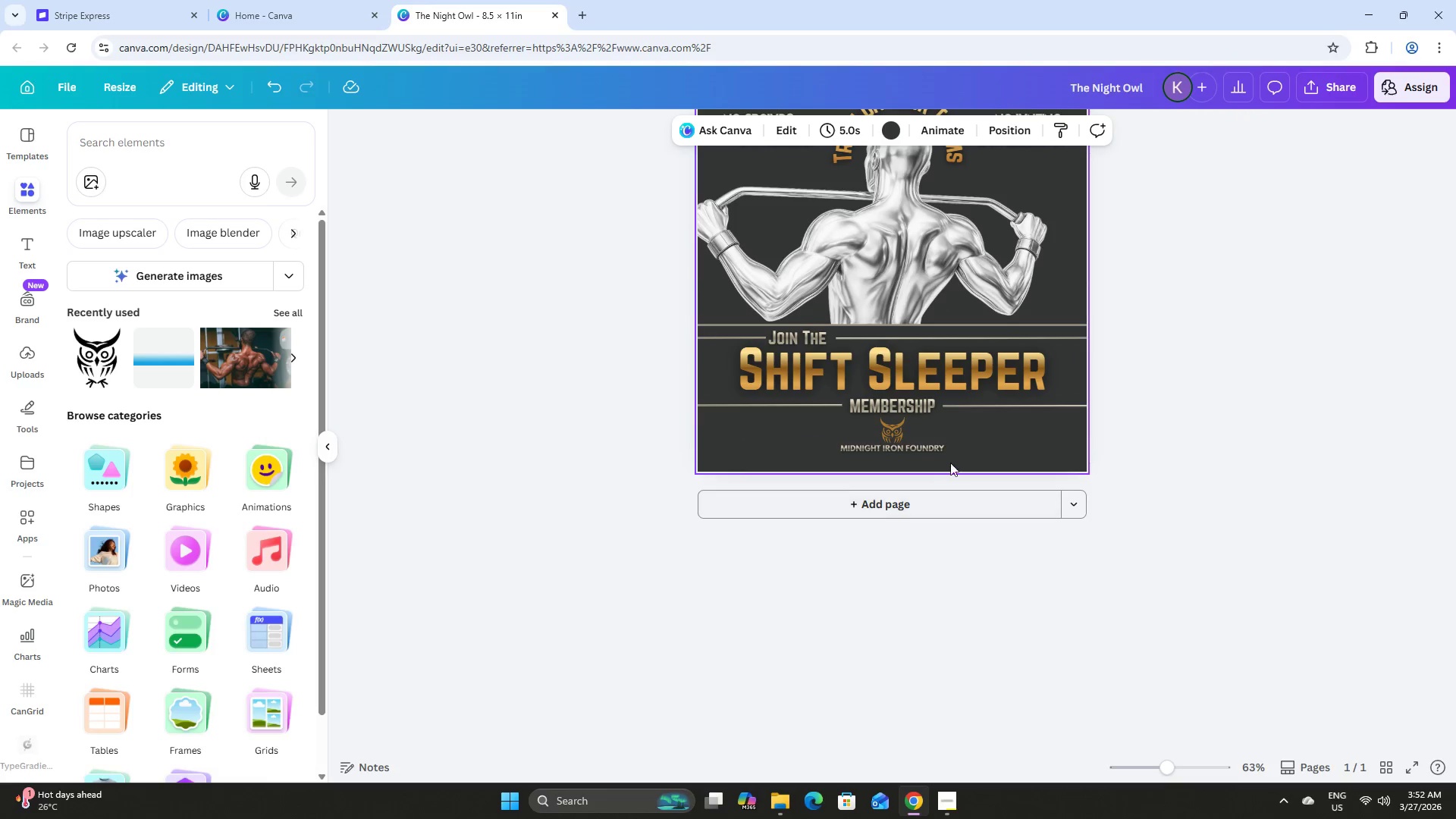 
scroll: coordinate [949, 460], scroll_direction: up, amount: 2.0
 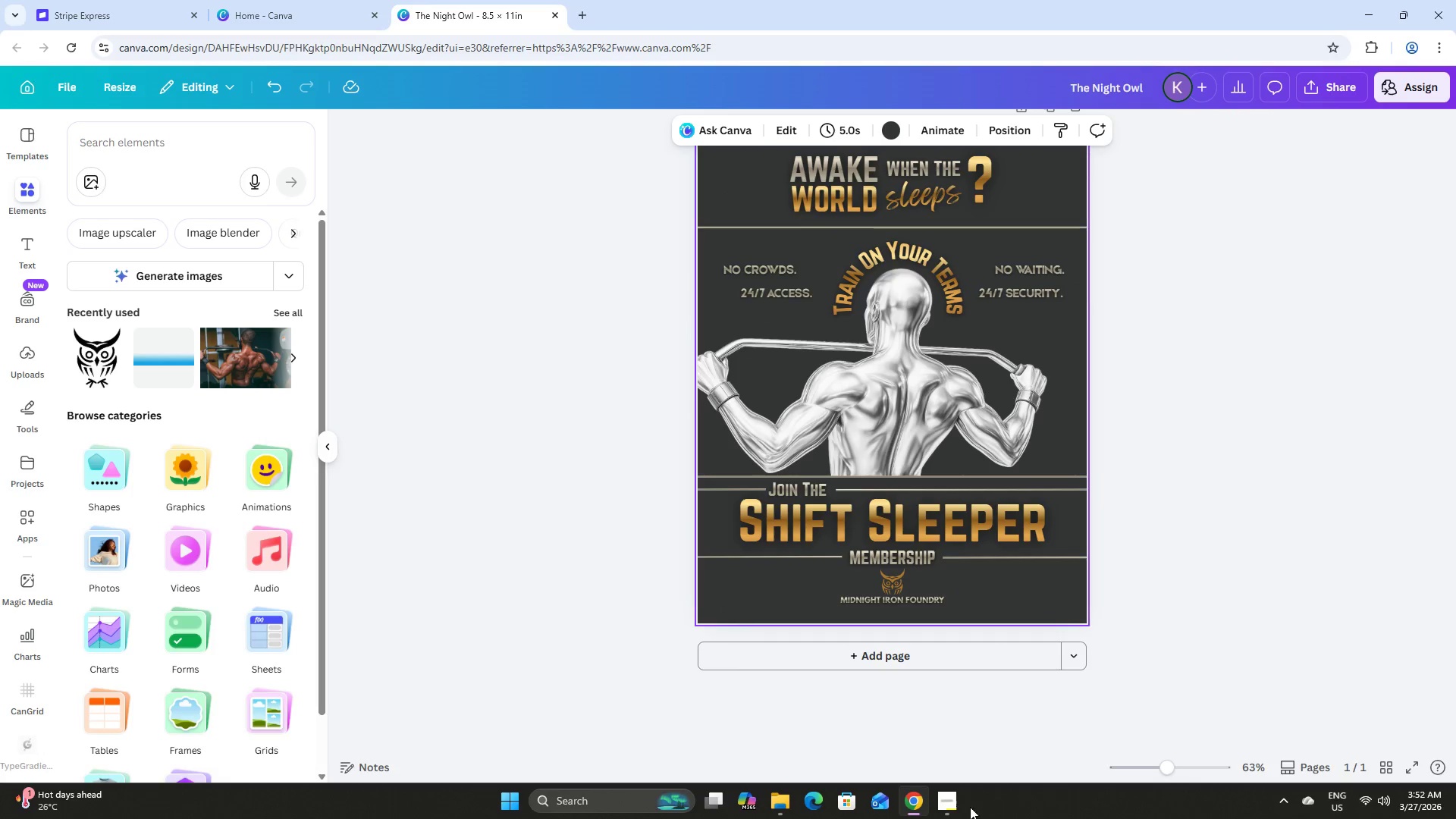 
left_click([951, 809])